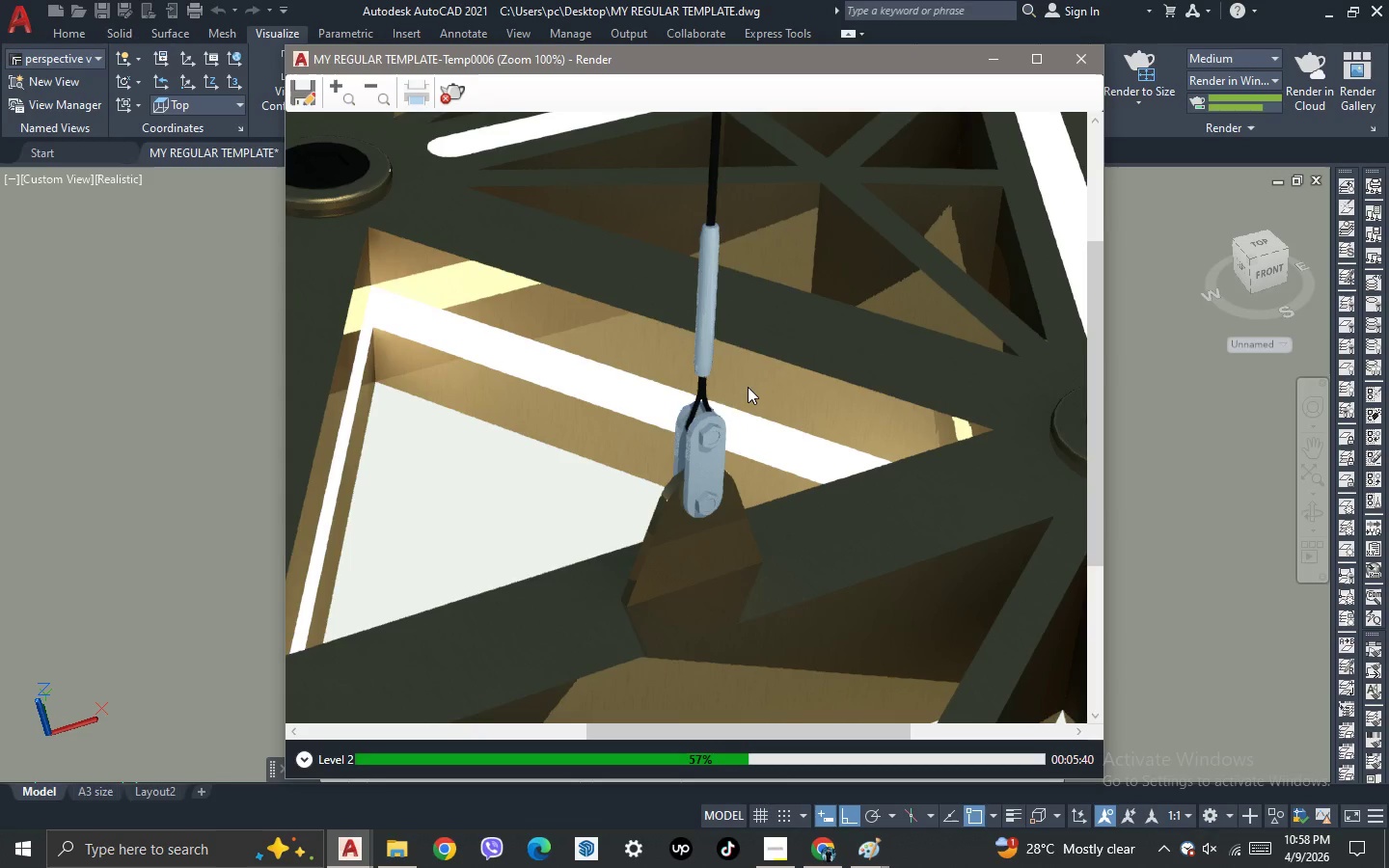 
scroll: coordinate [748, 387], scroll_direction: down, amount: 1.0
 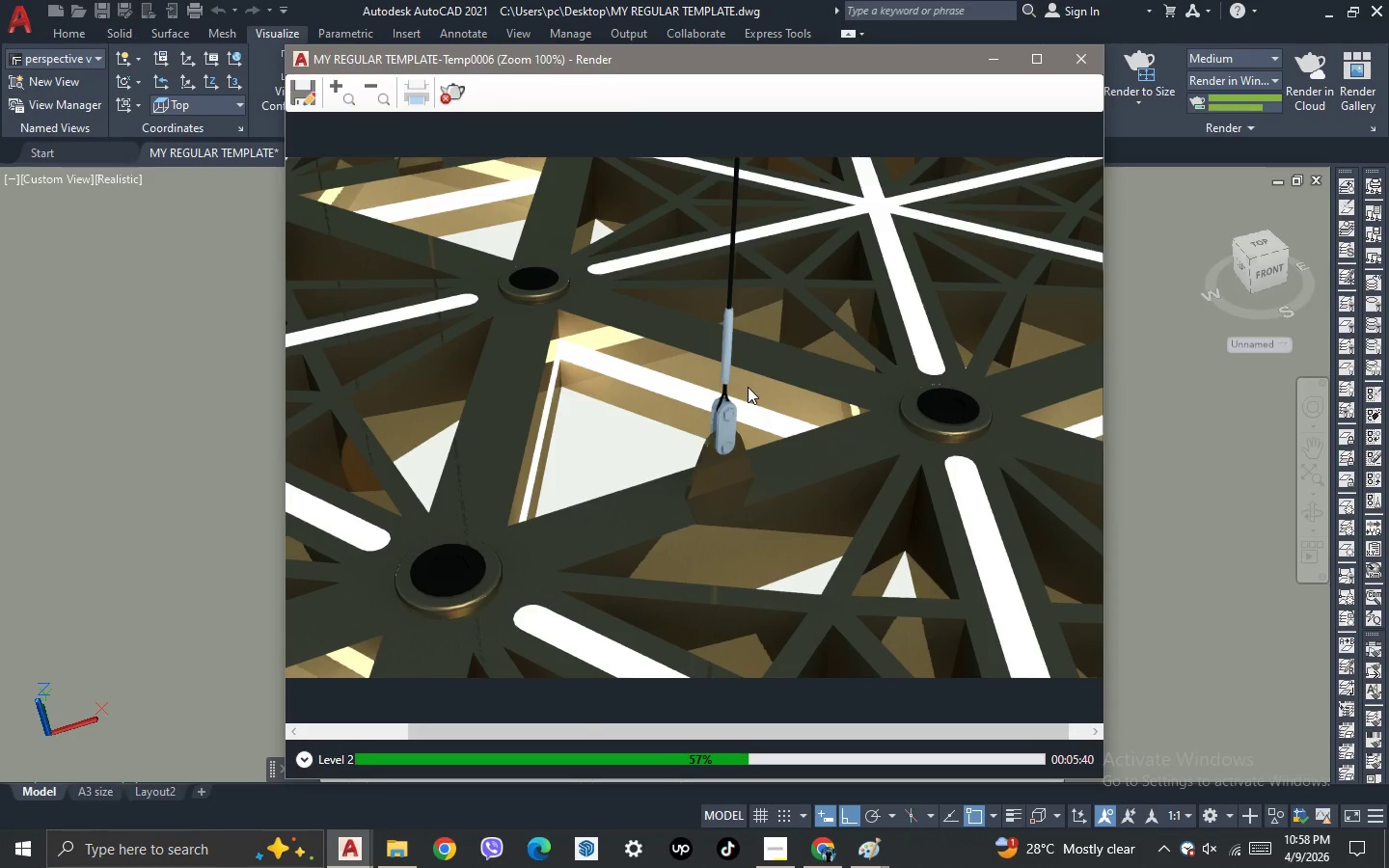 
scroll: coordinate [748, 387], scroll_direction: up, amount: 1.0
 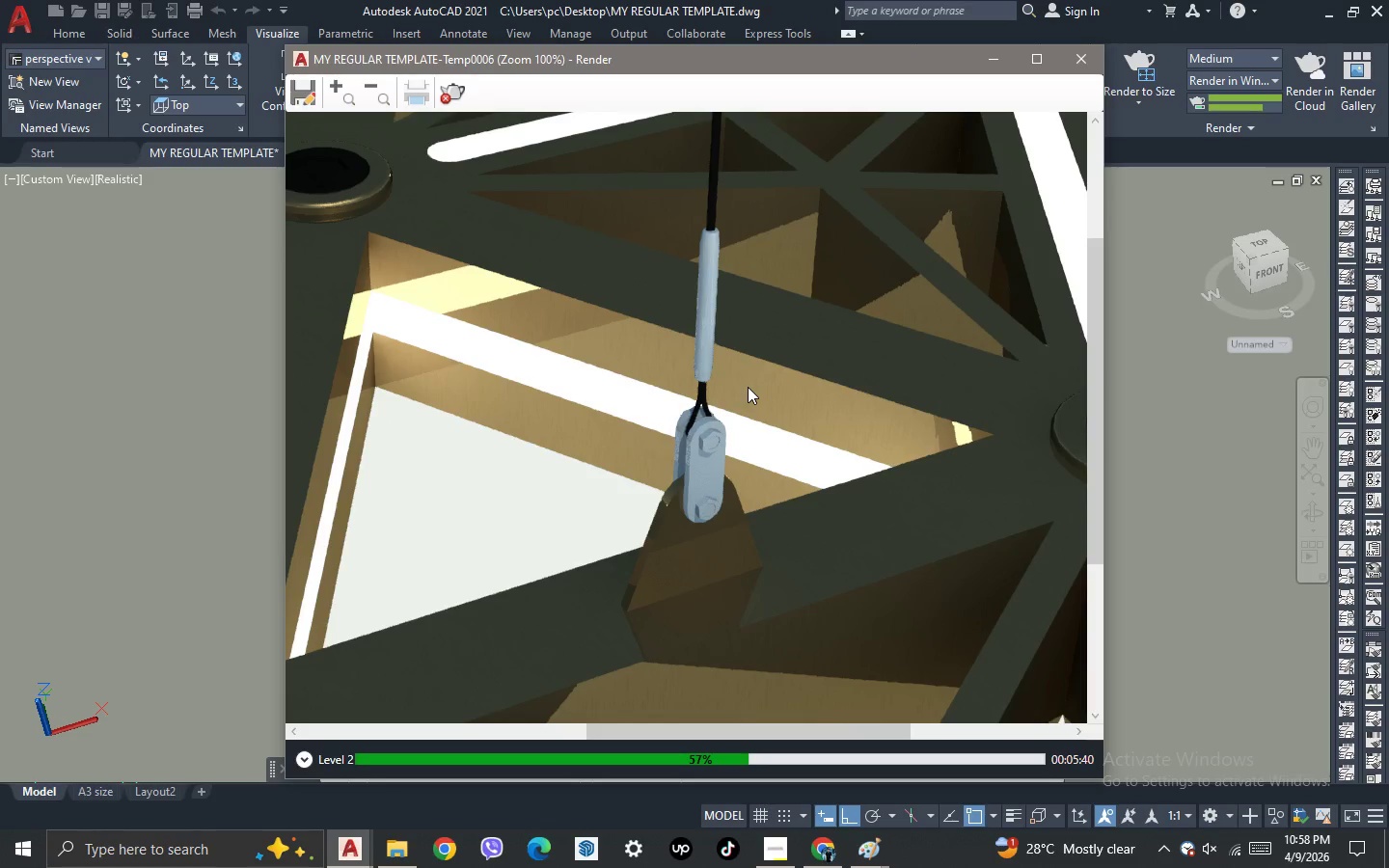 
scroll: coordinate [748, 387], scroll_direction: down, amount: 2.0
 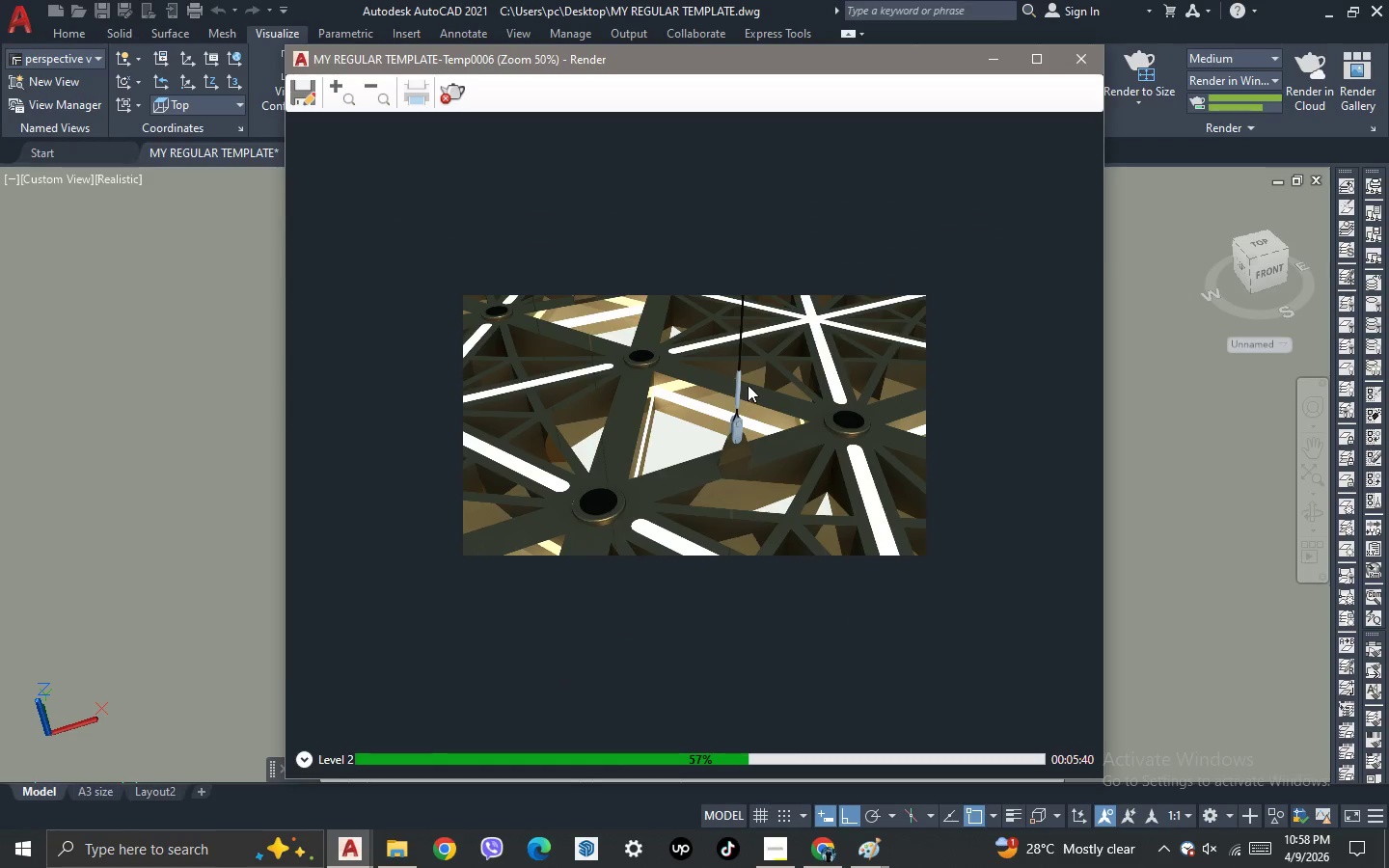 
scroll: coordinate [748, 384], scroll_direction: none, amount: 0.0
 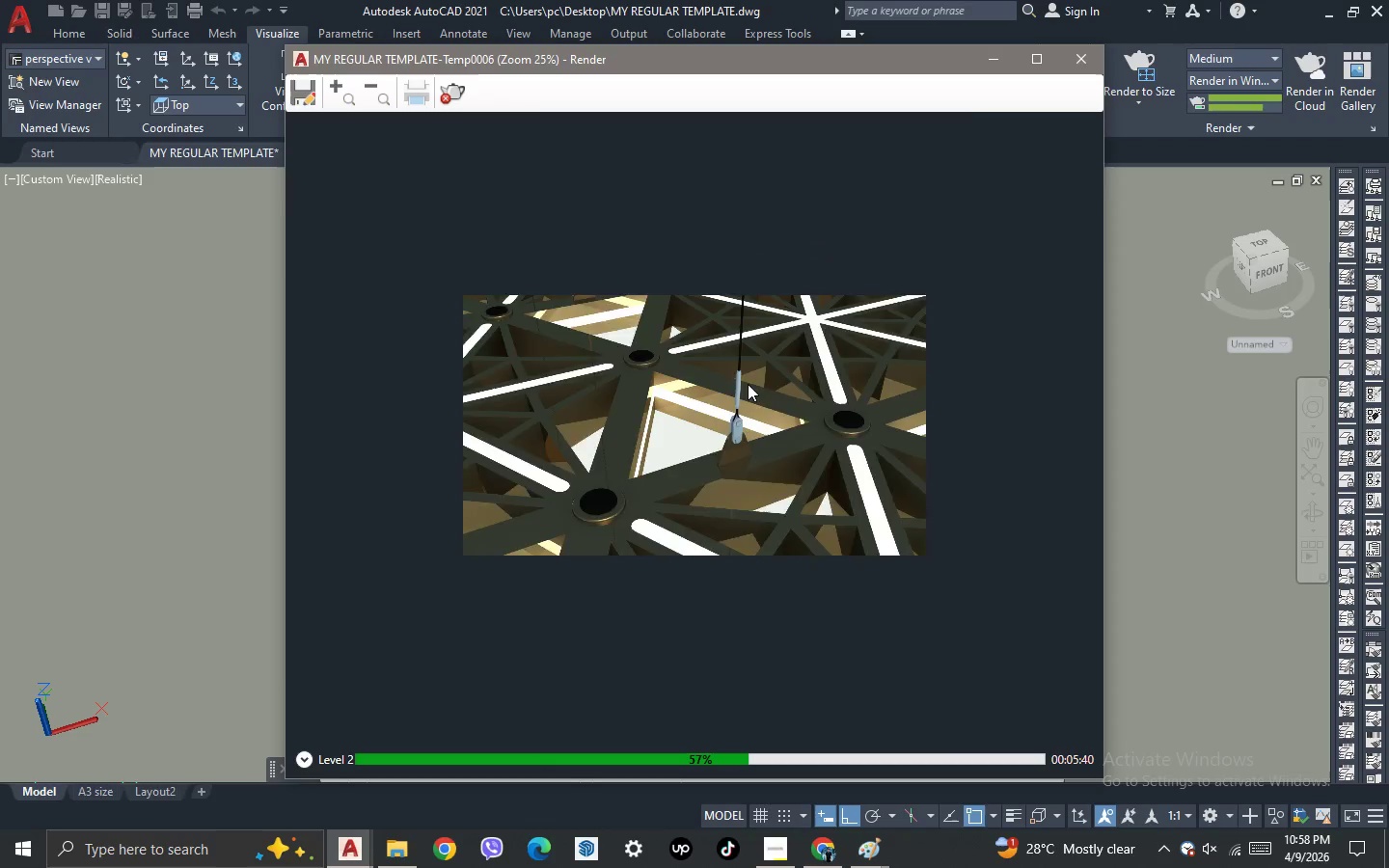 
scroll: coordinate [748, 384], scroll_direction: up, amount: 2.0
 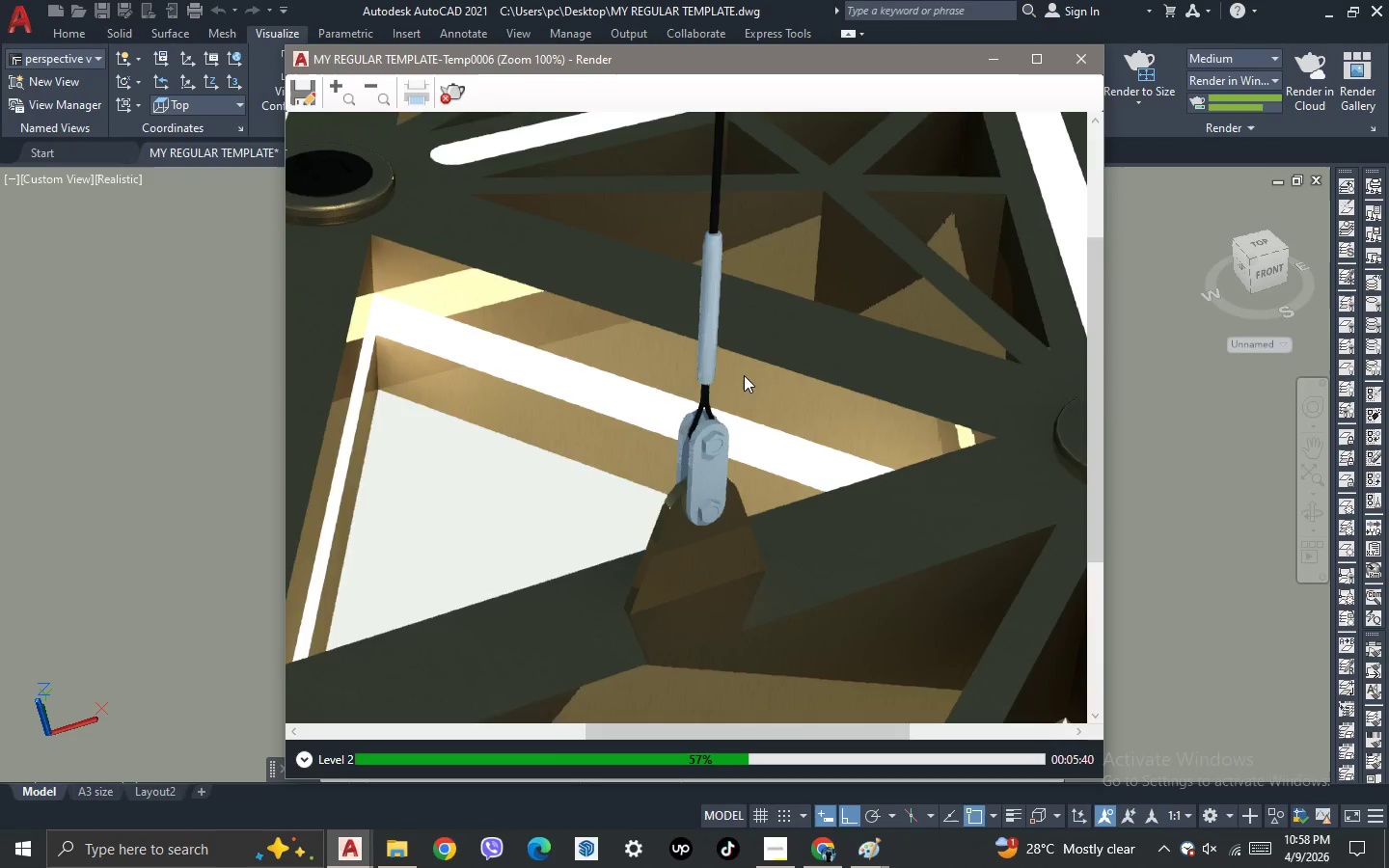 
scroll: coordinate [744, 375], scroll_direction: down, amount: 1.0
 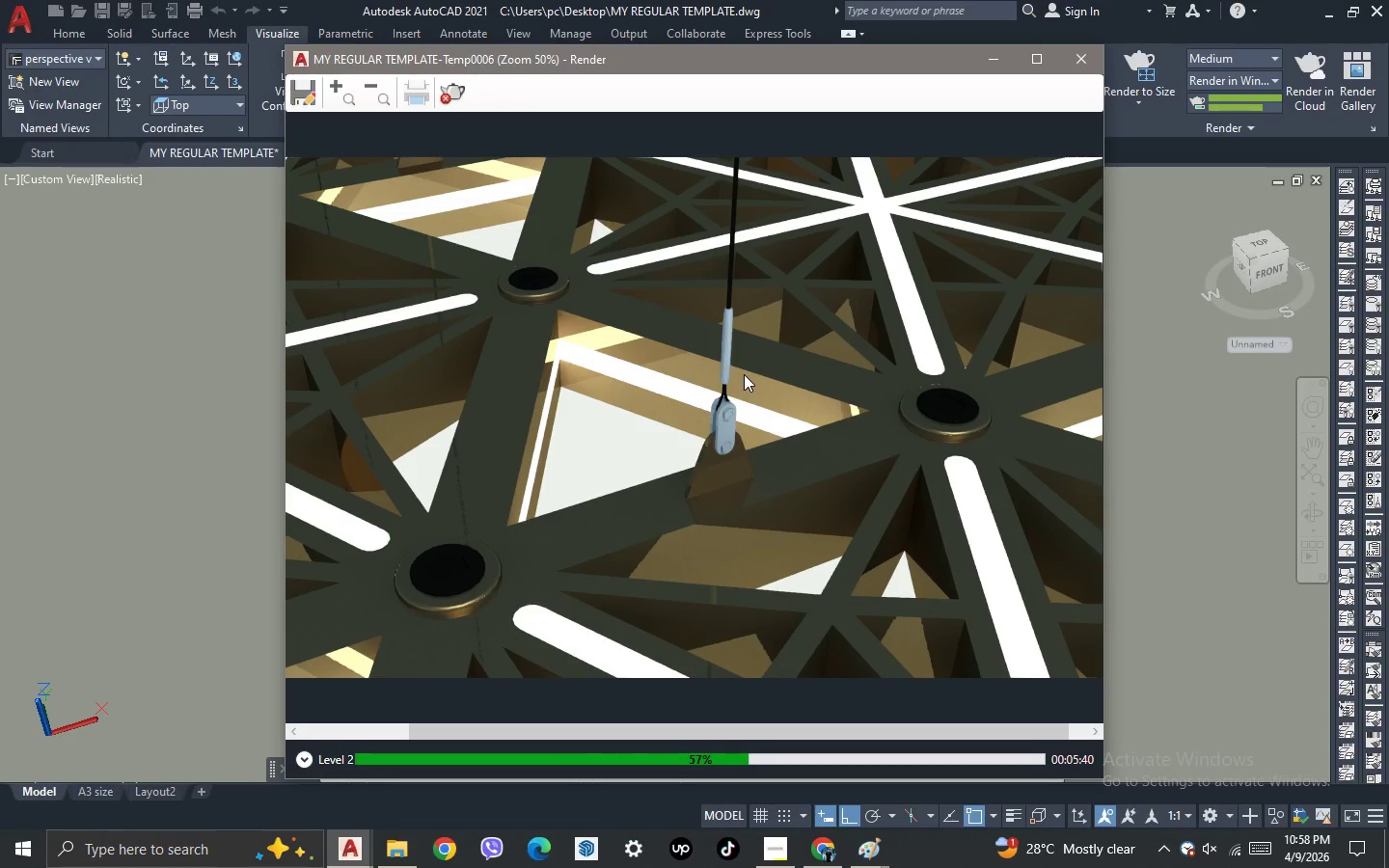 
scroll: coordinate [744, 374], scroll_direction: up, amount: 1.0
 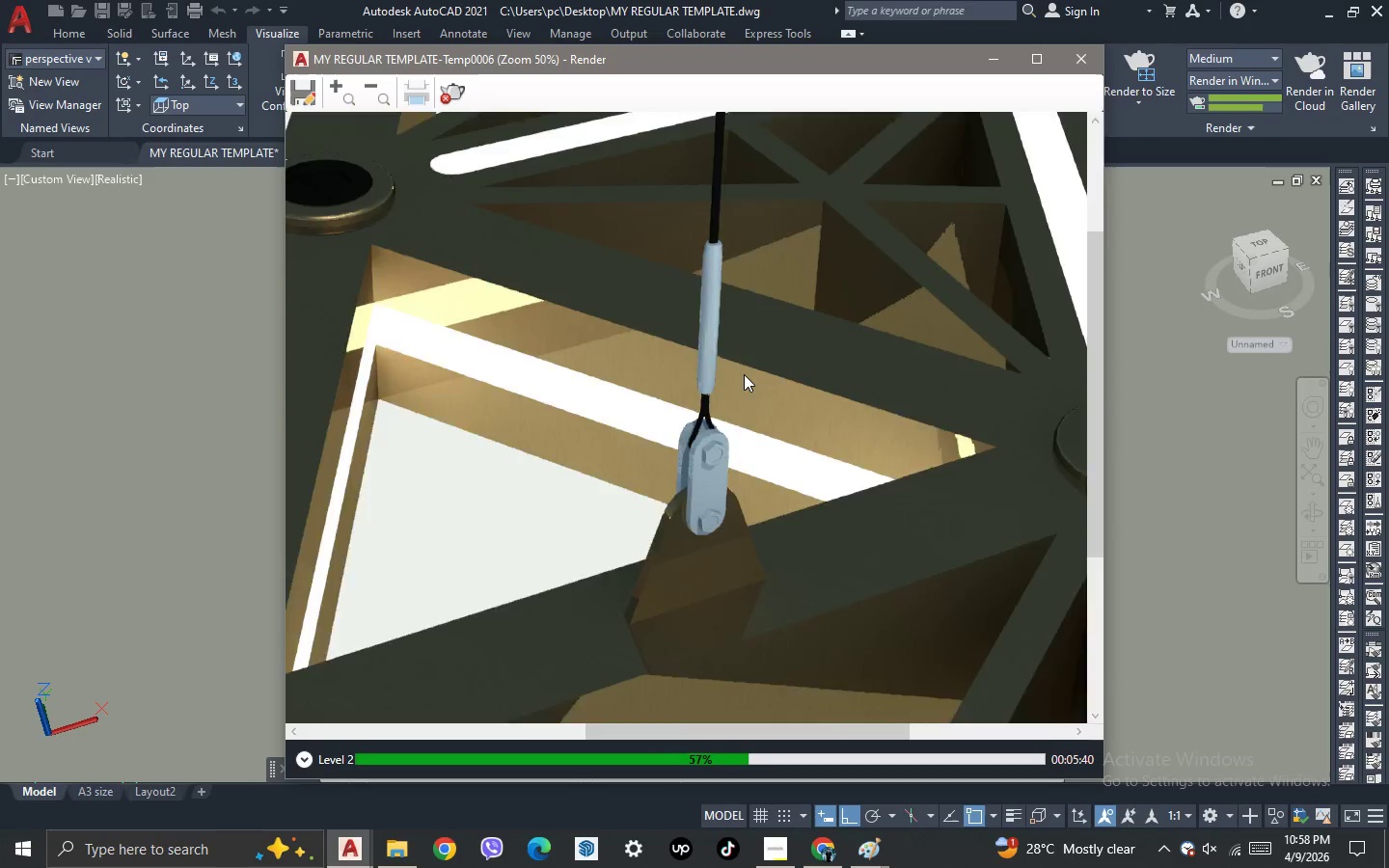 
scroll: coordinate [744, 374], scroll_direction: down, amount: 1.0
 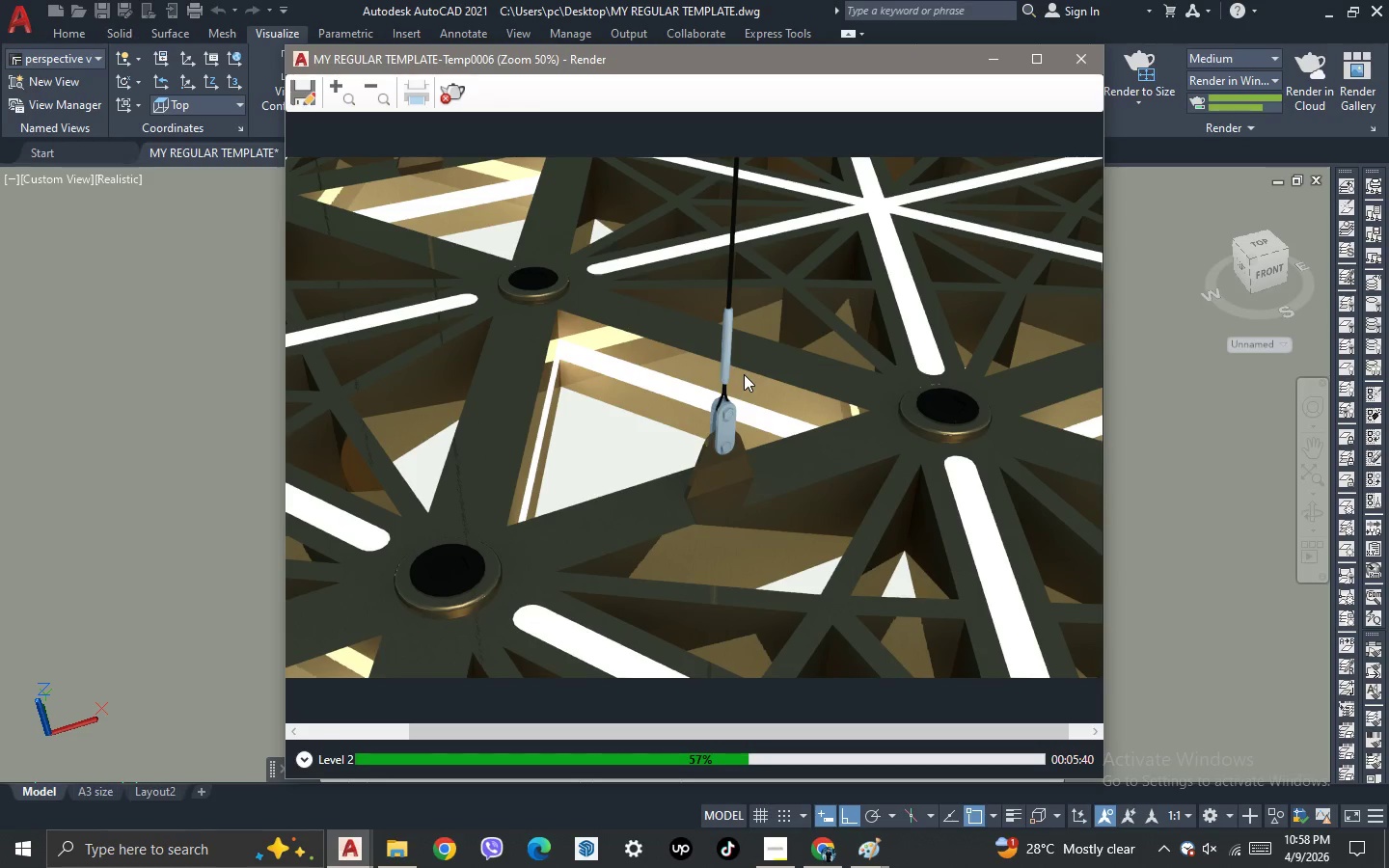 
scroll: coordinate [744, 374], scroll_direction: up, amount: 1.0
 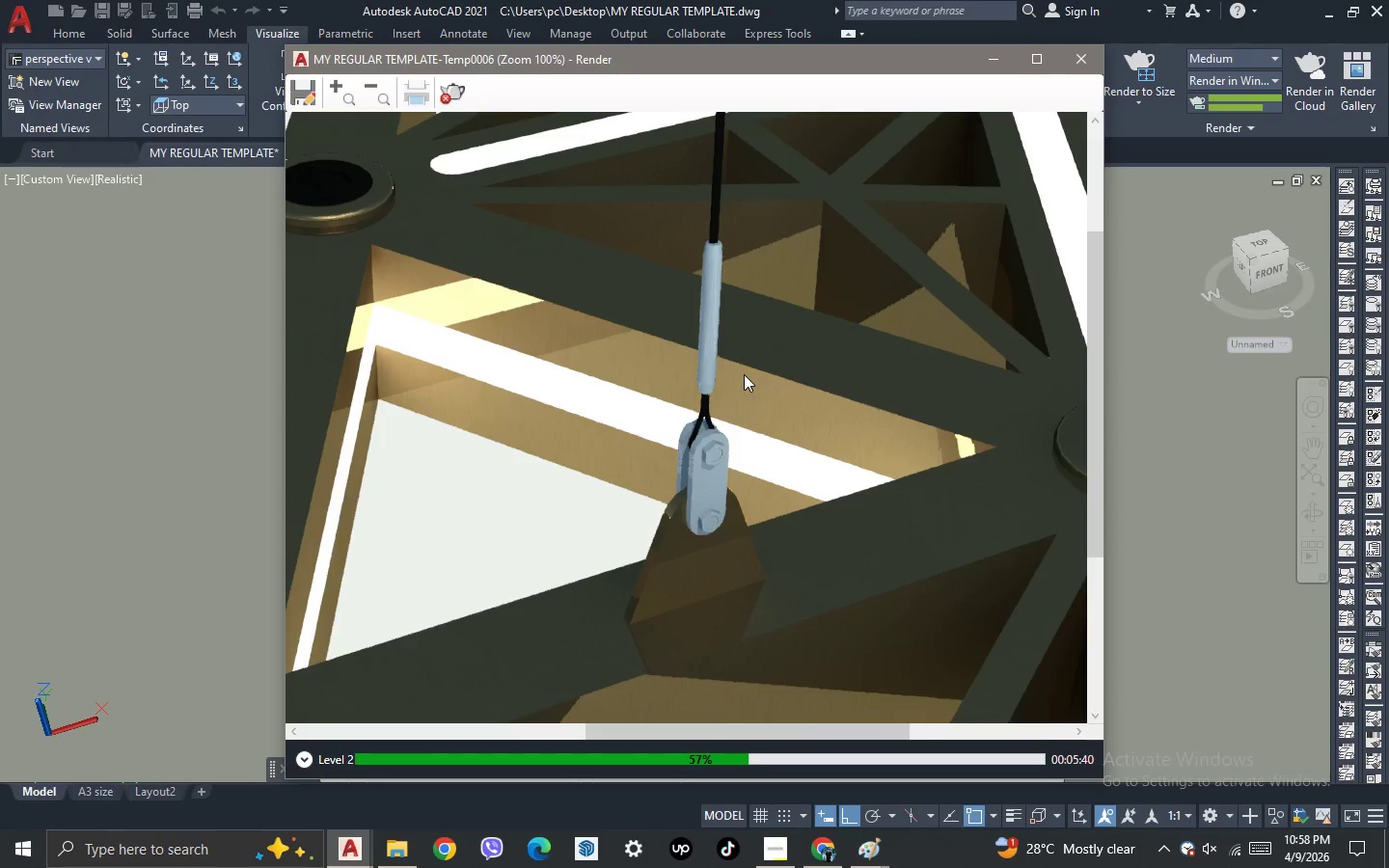 
scroll: coordinate [744, 374], scroll_direction: down, amount: 2.0
 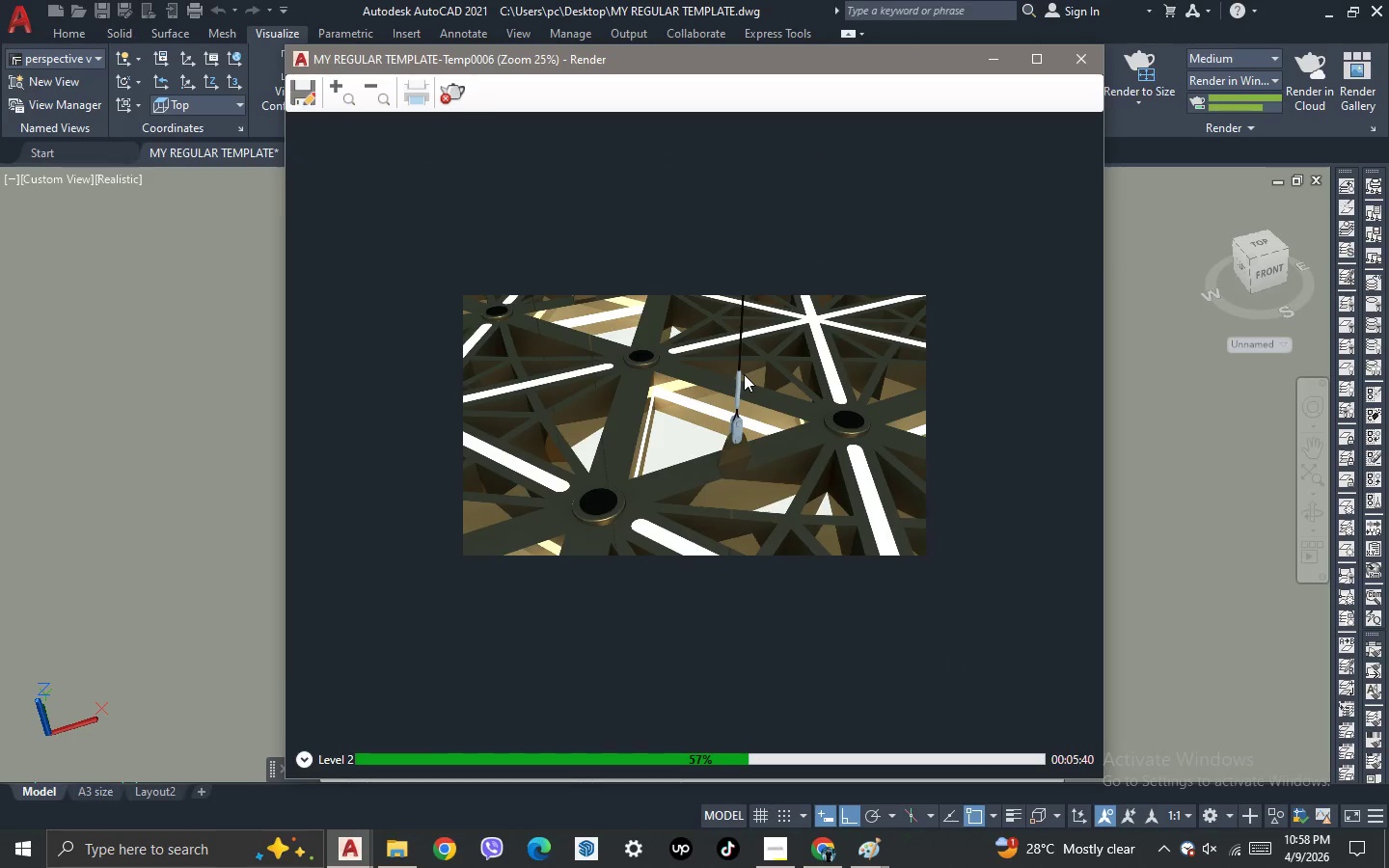 
scroll: coordinate [744, 374], scroll_direction: up, amount: 1.0
 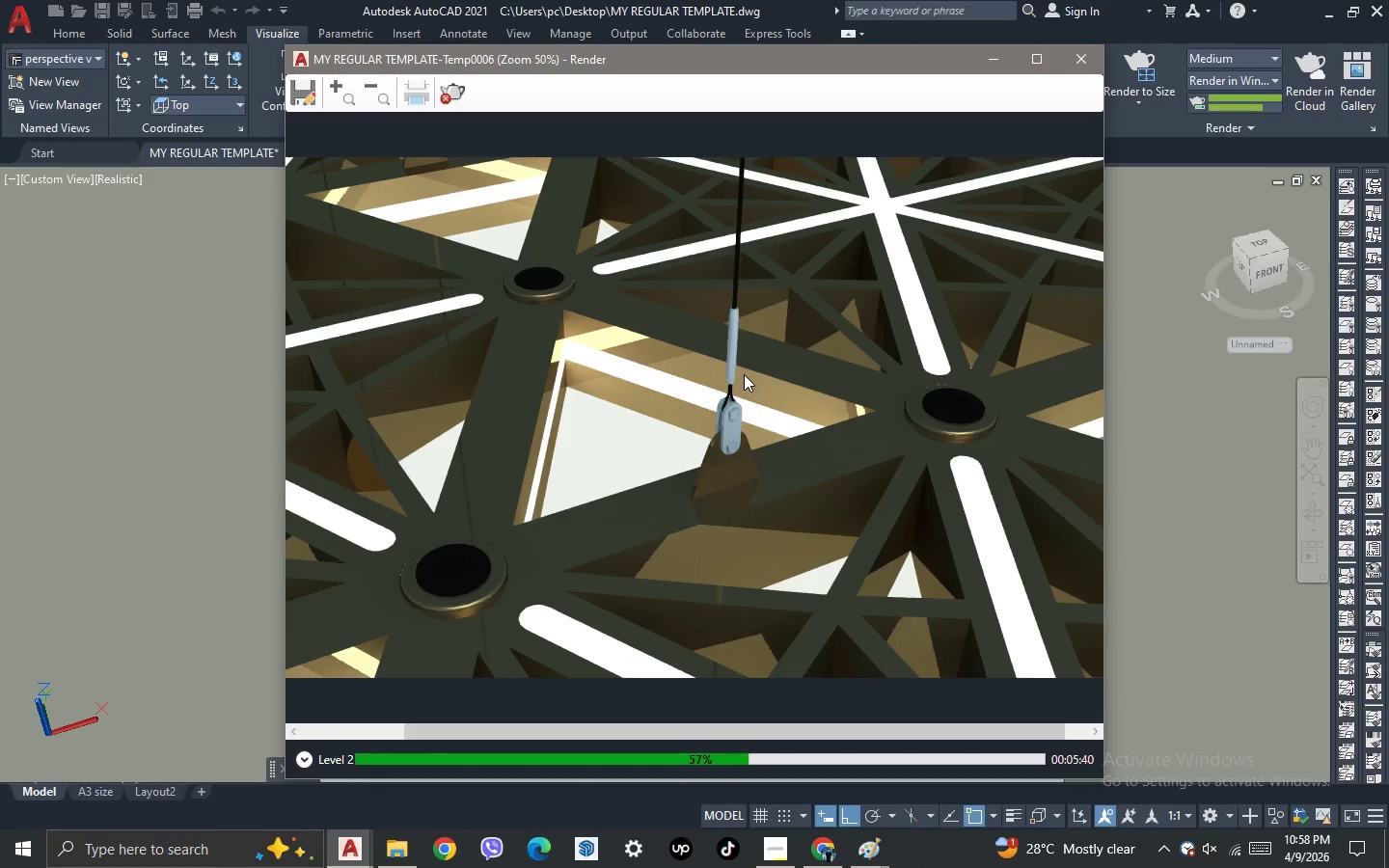 
scroll: coordinate [744, 374], scroll_direction: down, amount: 1.0
 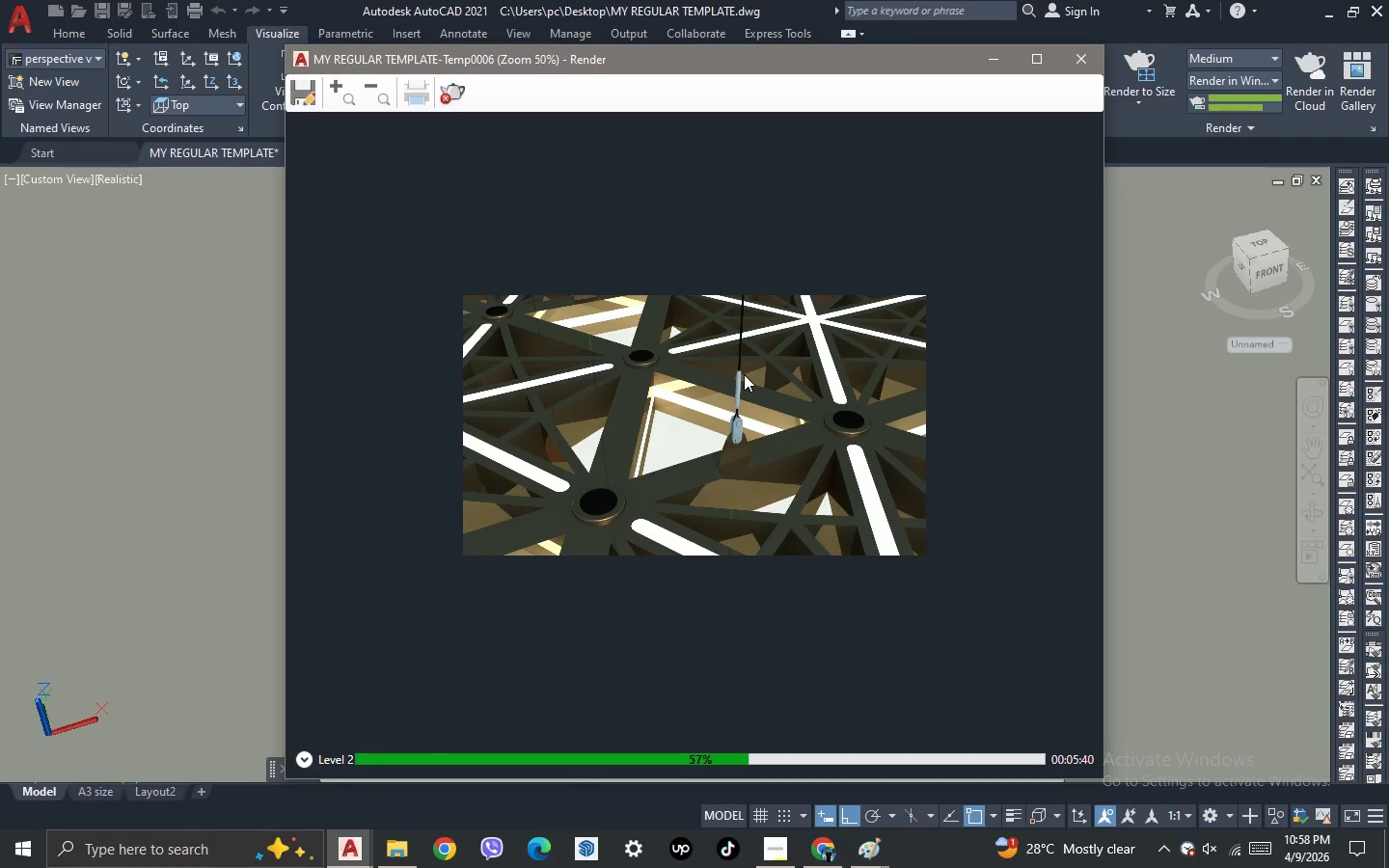 
scroll: coordinate [744, 374], scroll_direction: up, amount: 1.0
 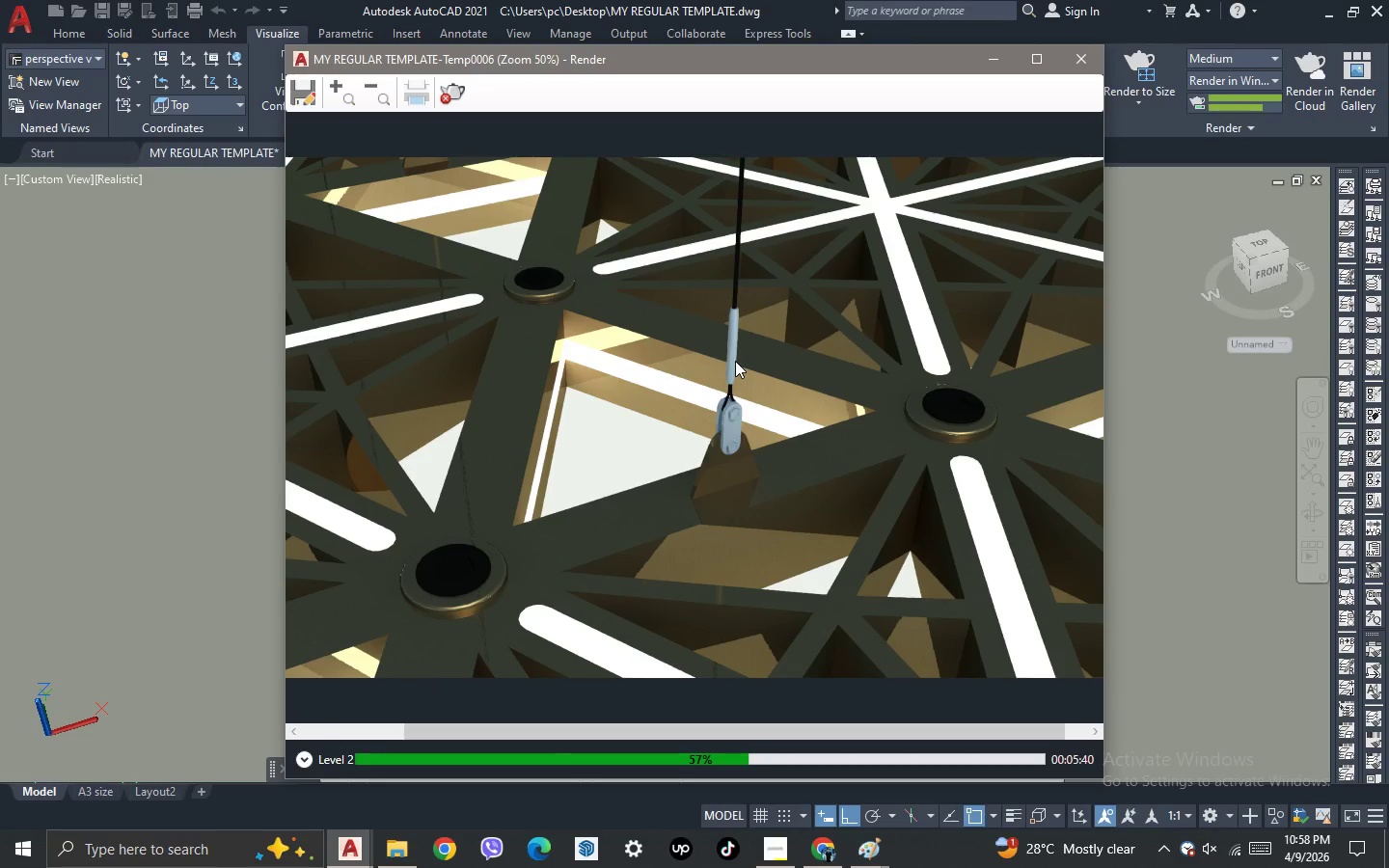 
scroll: coordinate [735, 361], scroll_direction: down, amount: 1.0
 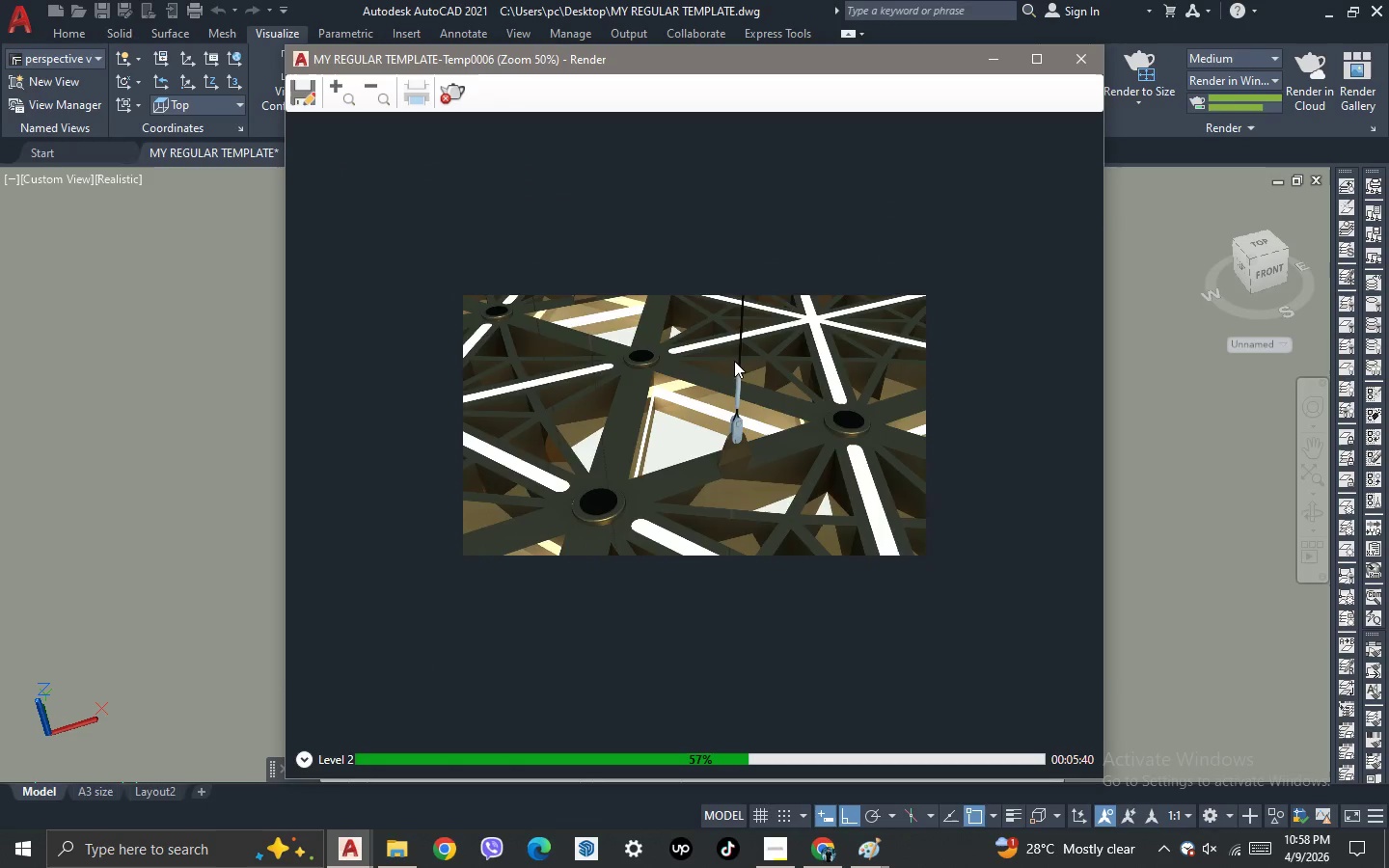 
scroll: coordinate [734, 361], scroll_direction: up, amount: 1.0
 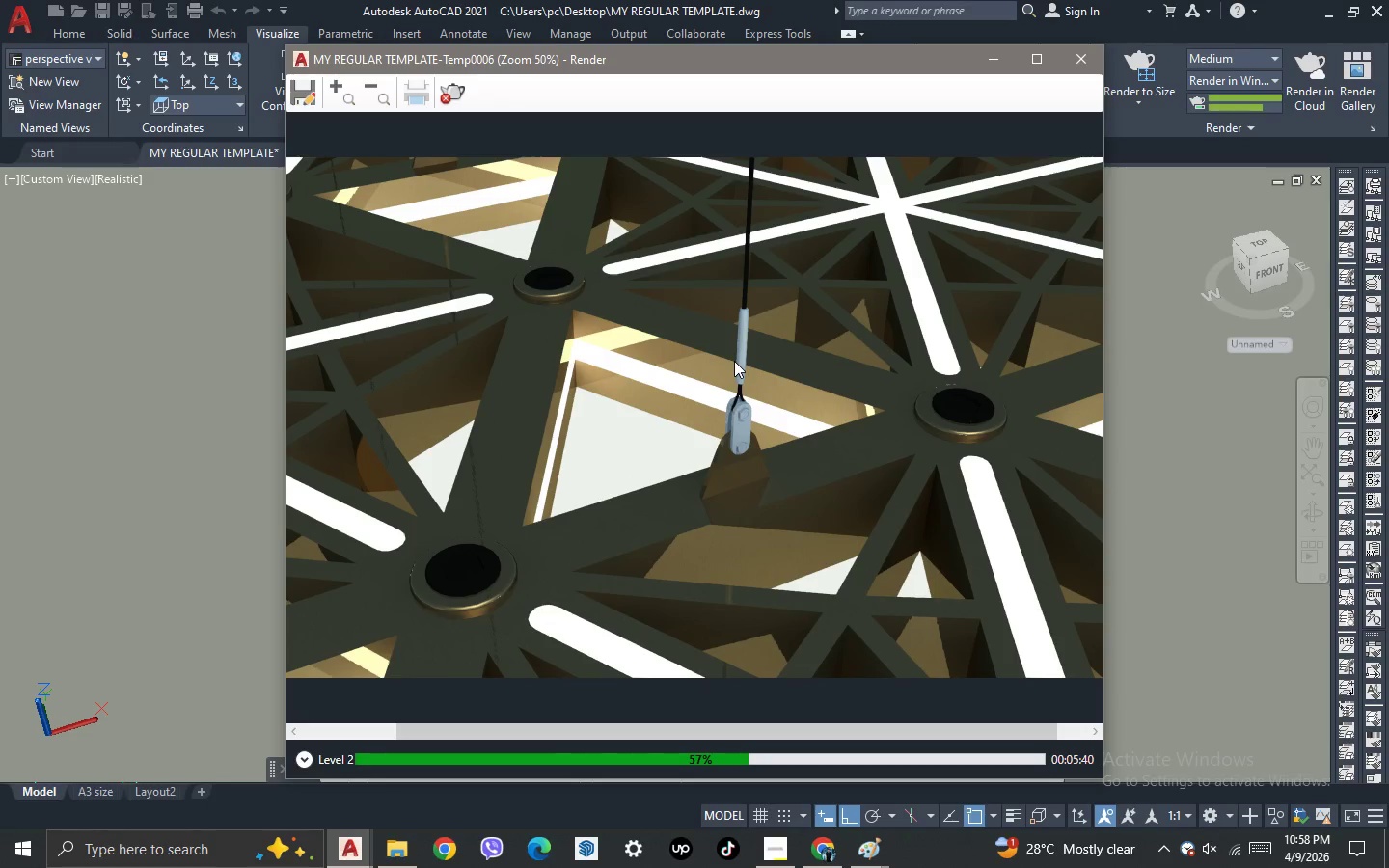 
scroll: coordinate [734, 361], scroll_direction: down, amount: 1.0
 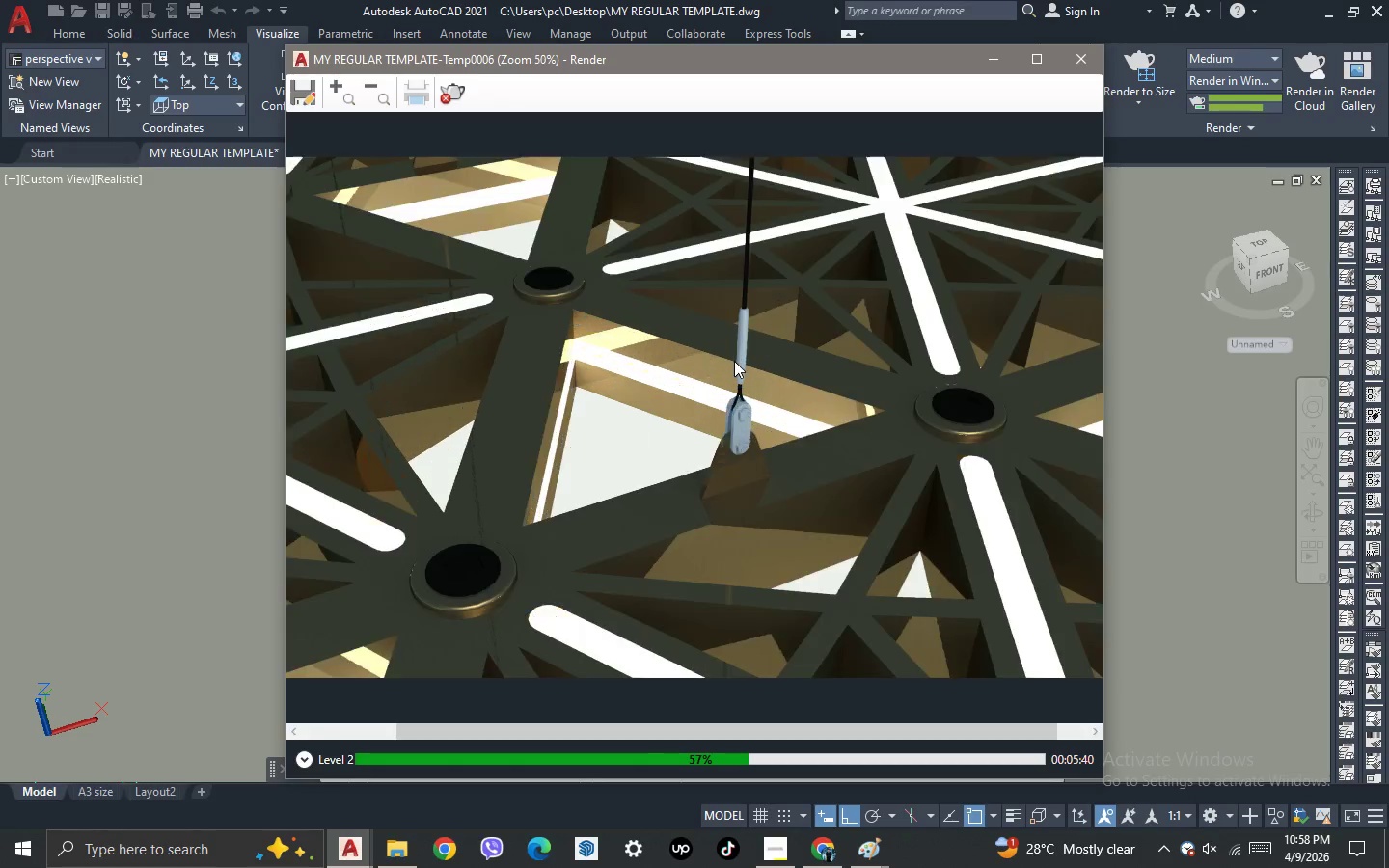 
scroll: coordinate [734, 361], scroll_direction: up, amount: 1.0
 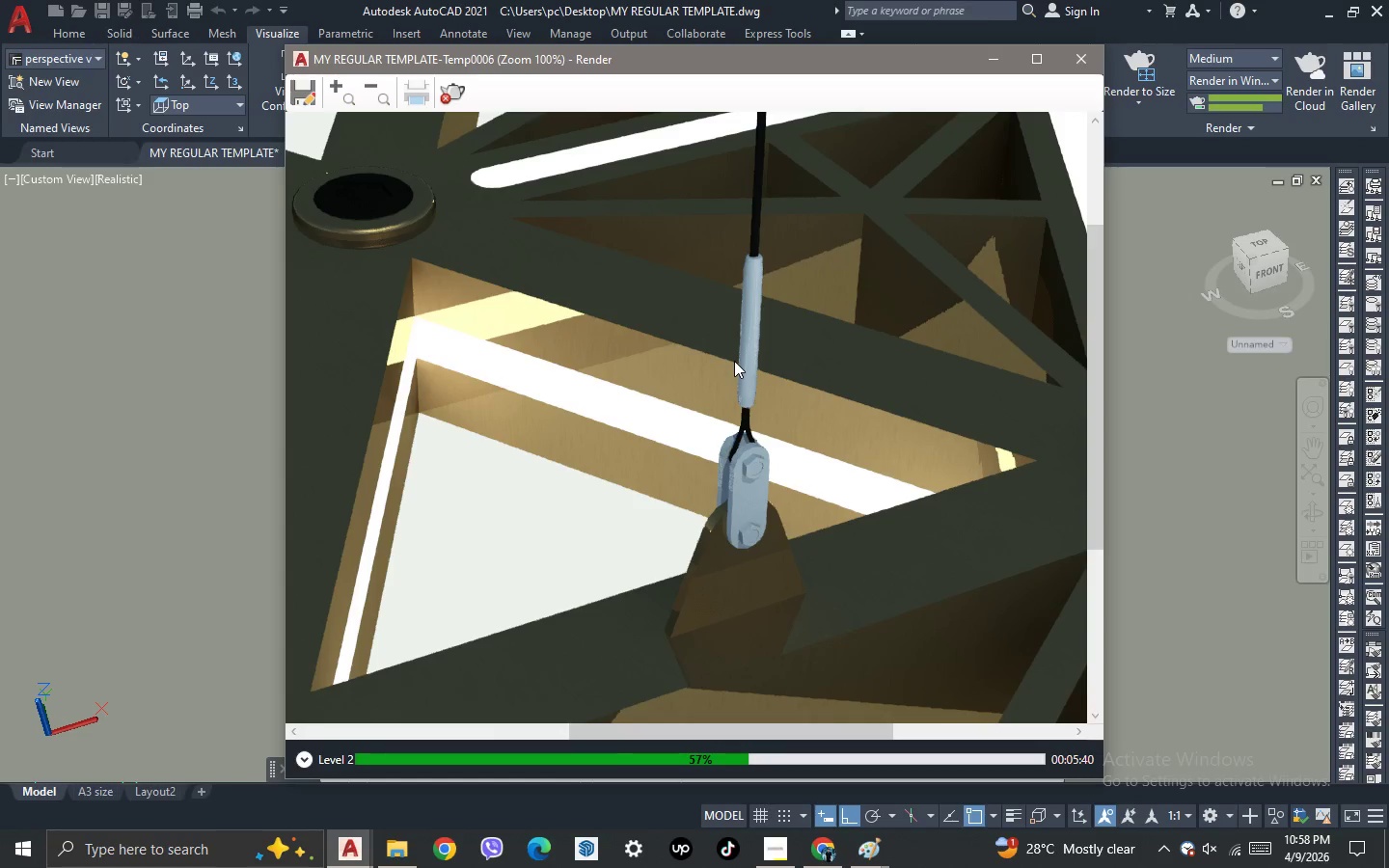 
scroll: coordinate [734, 361], scroll_direction: down, amount: 1.0
 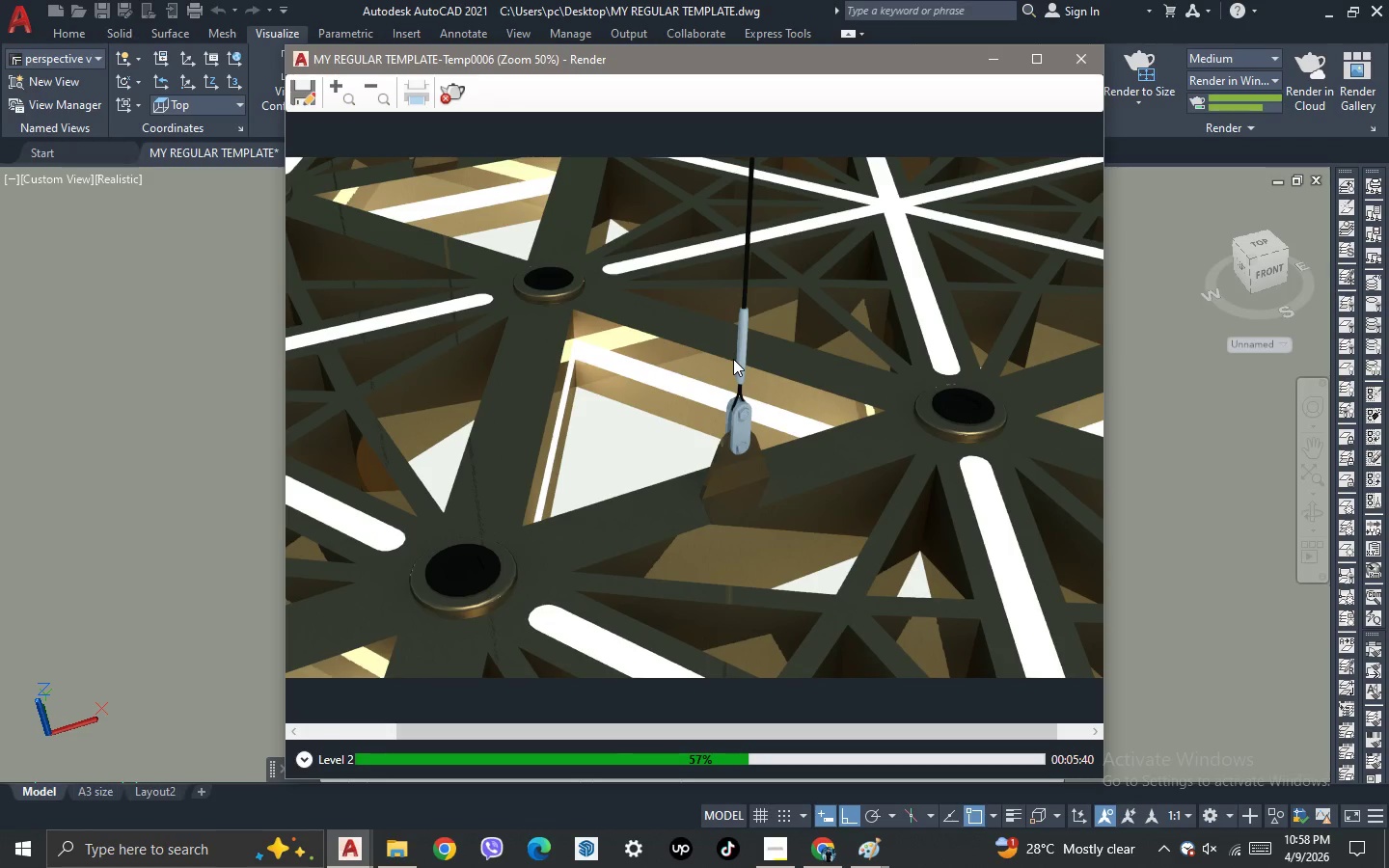 
scroll: coordinate [733, 359], scroll_direction: none, amount: 0.0
 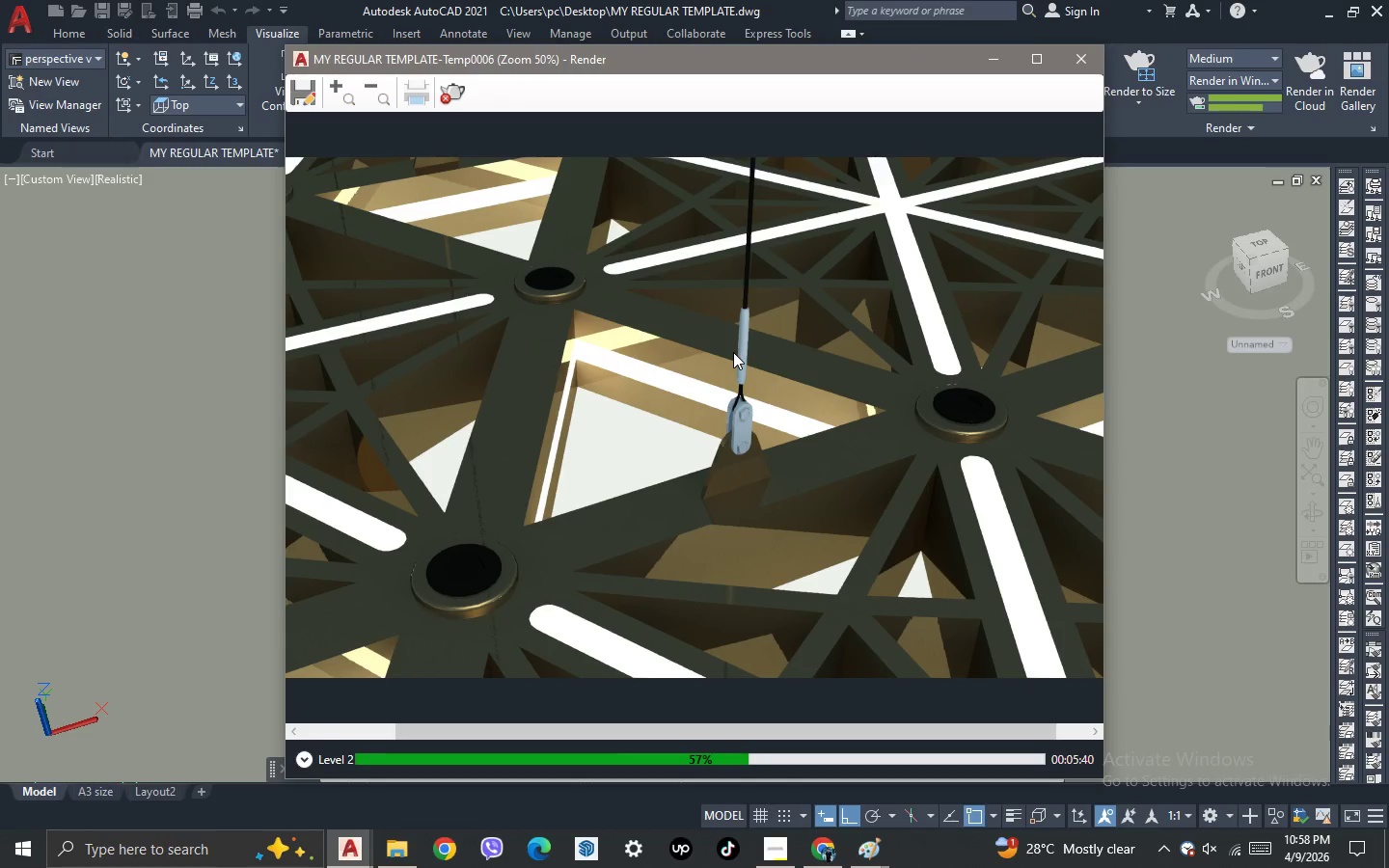 
scroll: coordinate [733, 349], scroll_direction: up, amount: 2.0
 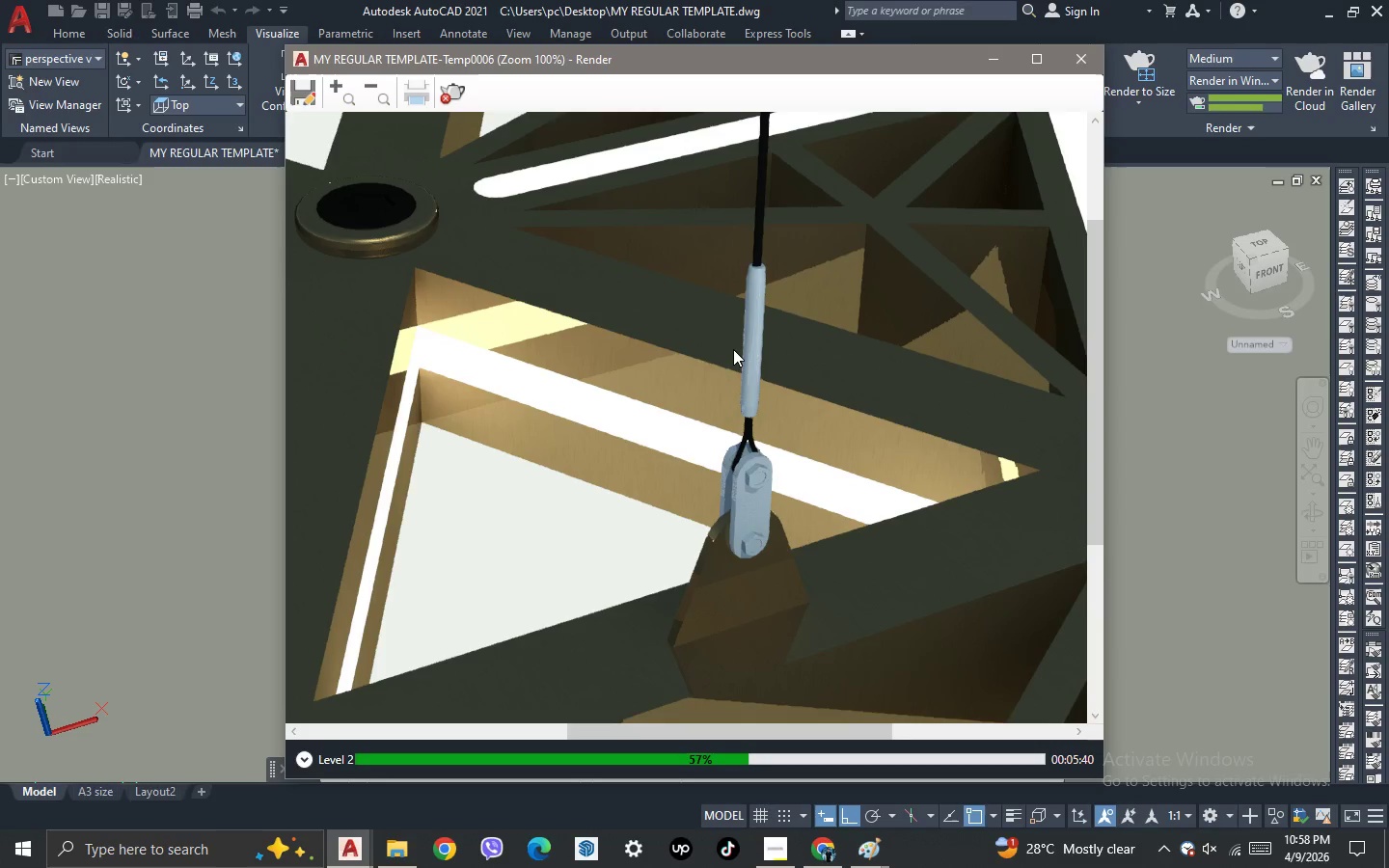 
scroll: coordinate [732, 349], scroll_direction: down, amount: 3.0
 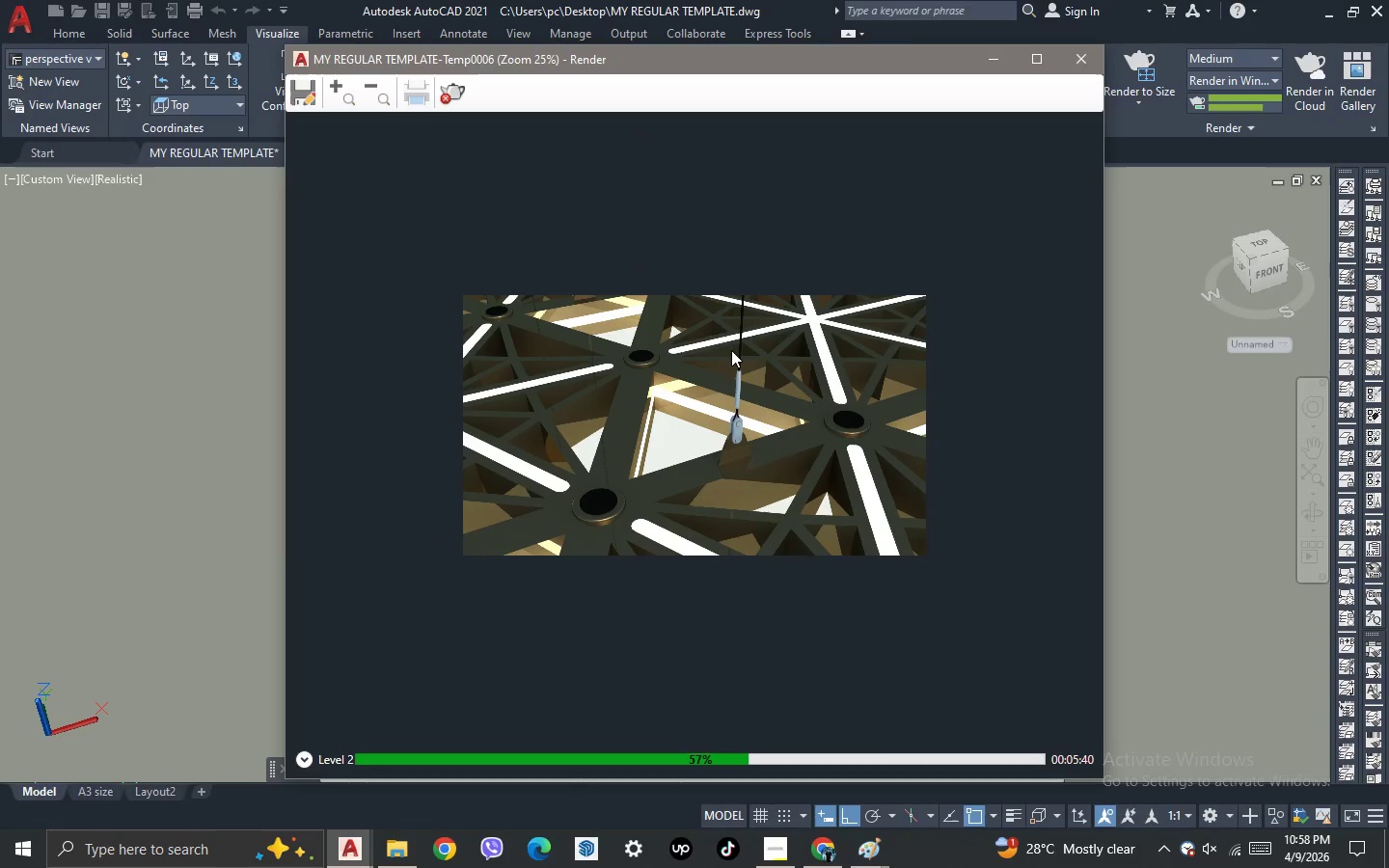 
scroll: coordinate [731, 350], scroll_direction: up, amount: 2.0
 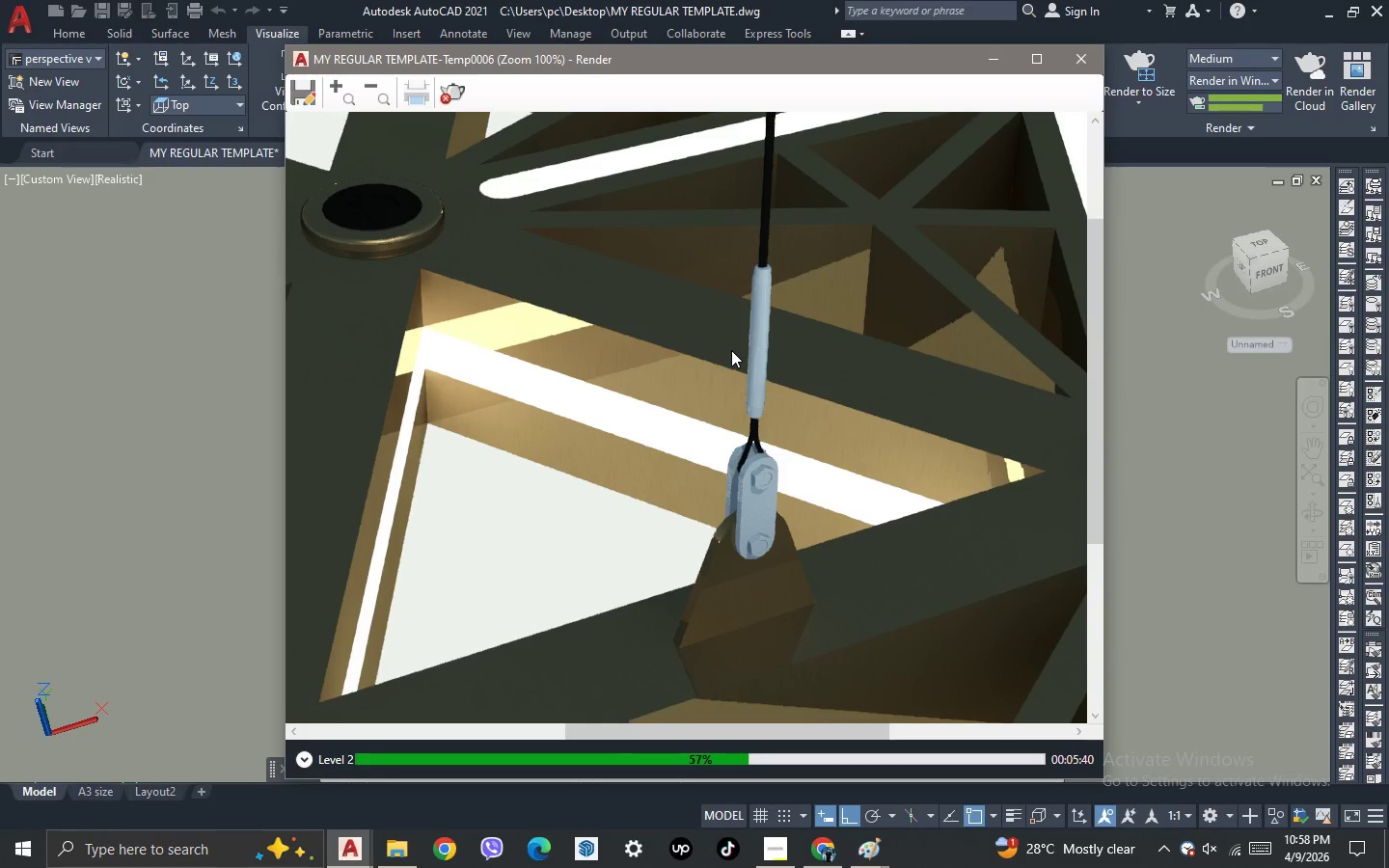 
scroll: coordinate [731, 350], scroll_direction: down, amount: 1.0
 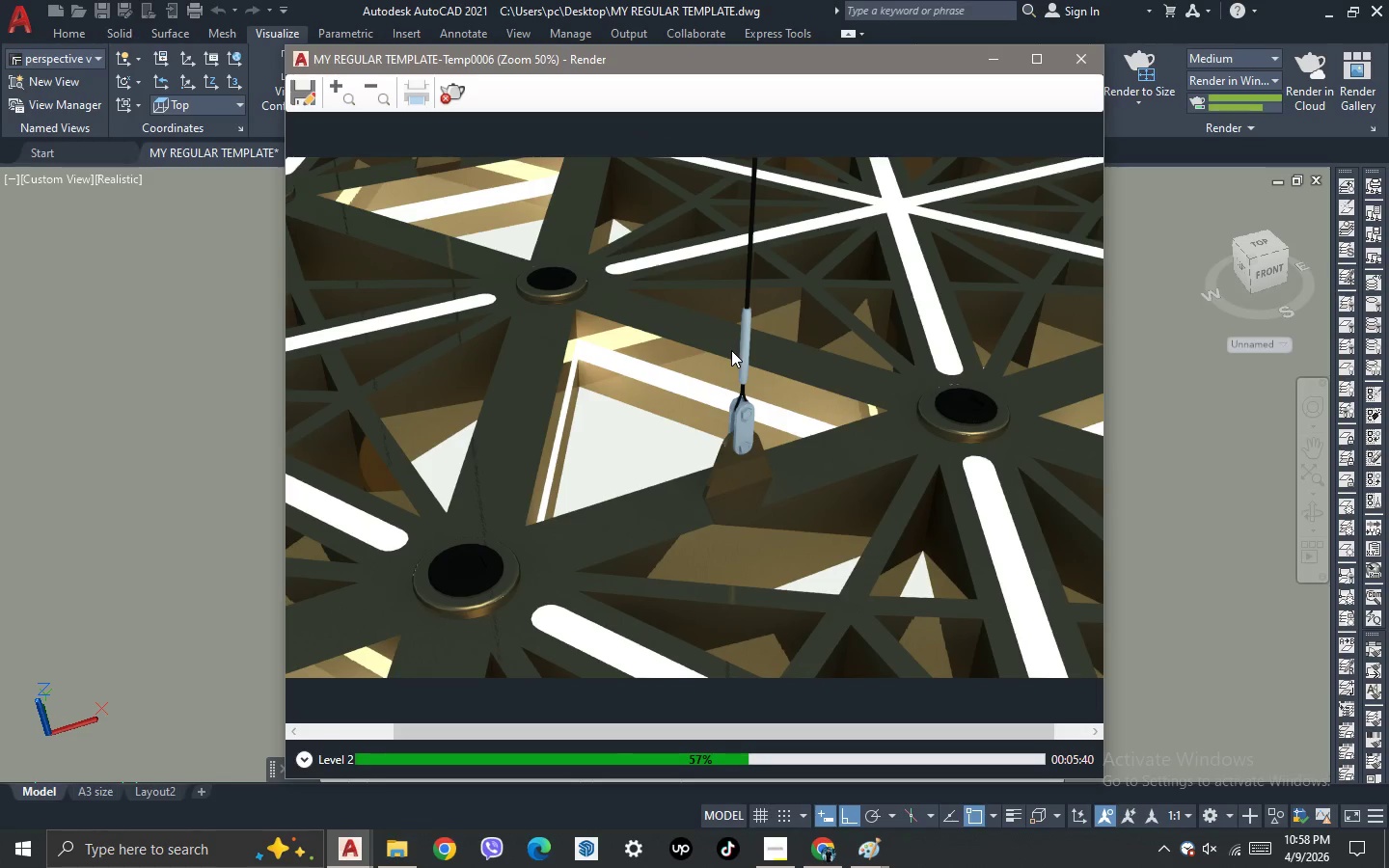 
scroll: coordinate [731, 350], scroll_direction: up, amount: 1.0
 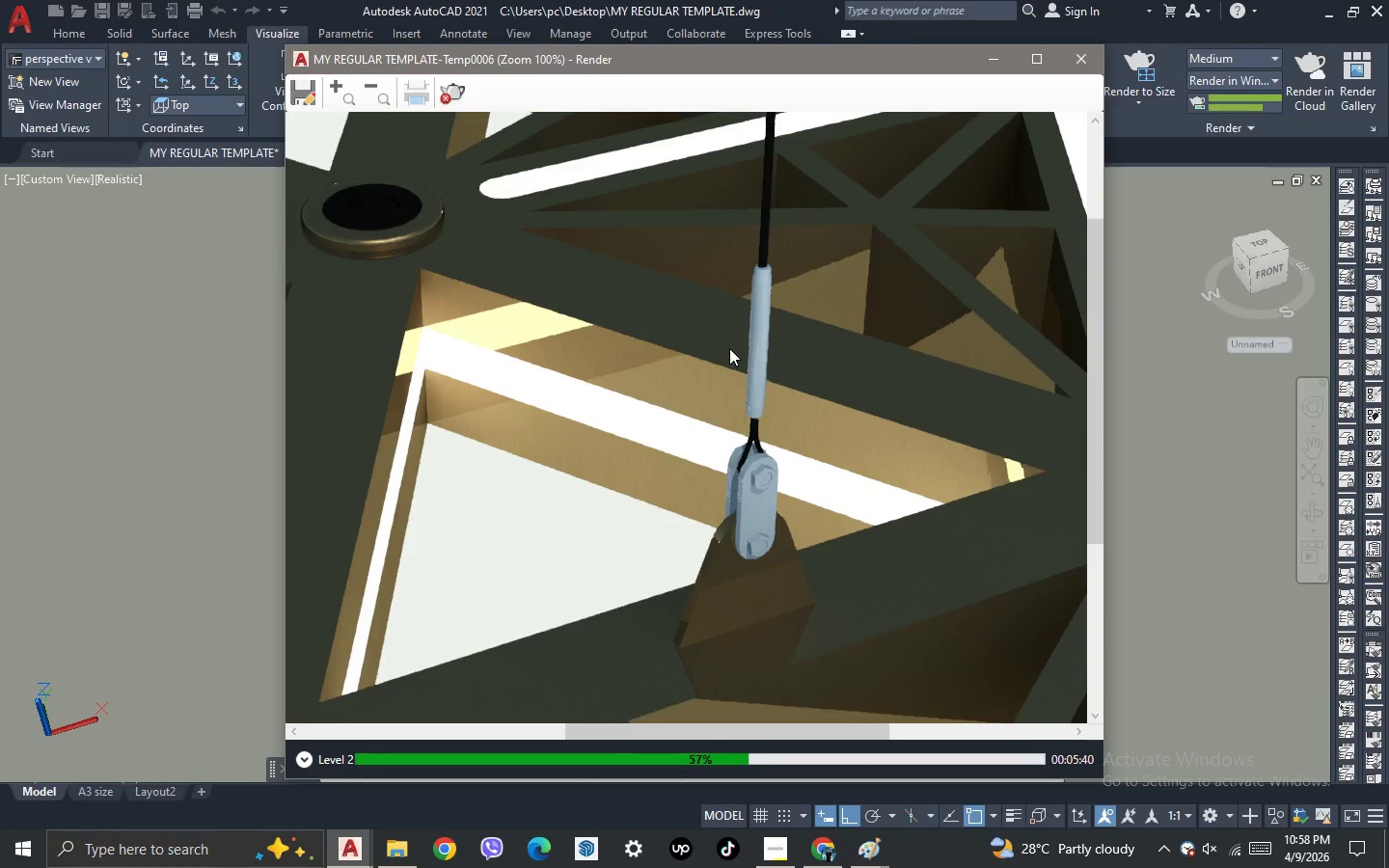 
scroll: coordinate [729, 348], scroll_direction: down, amount: 1.0
 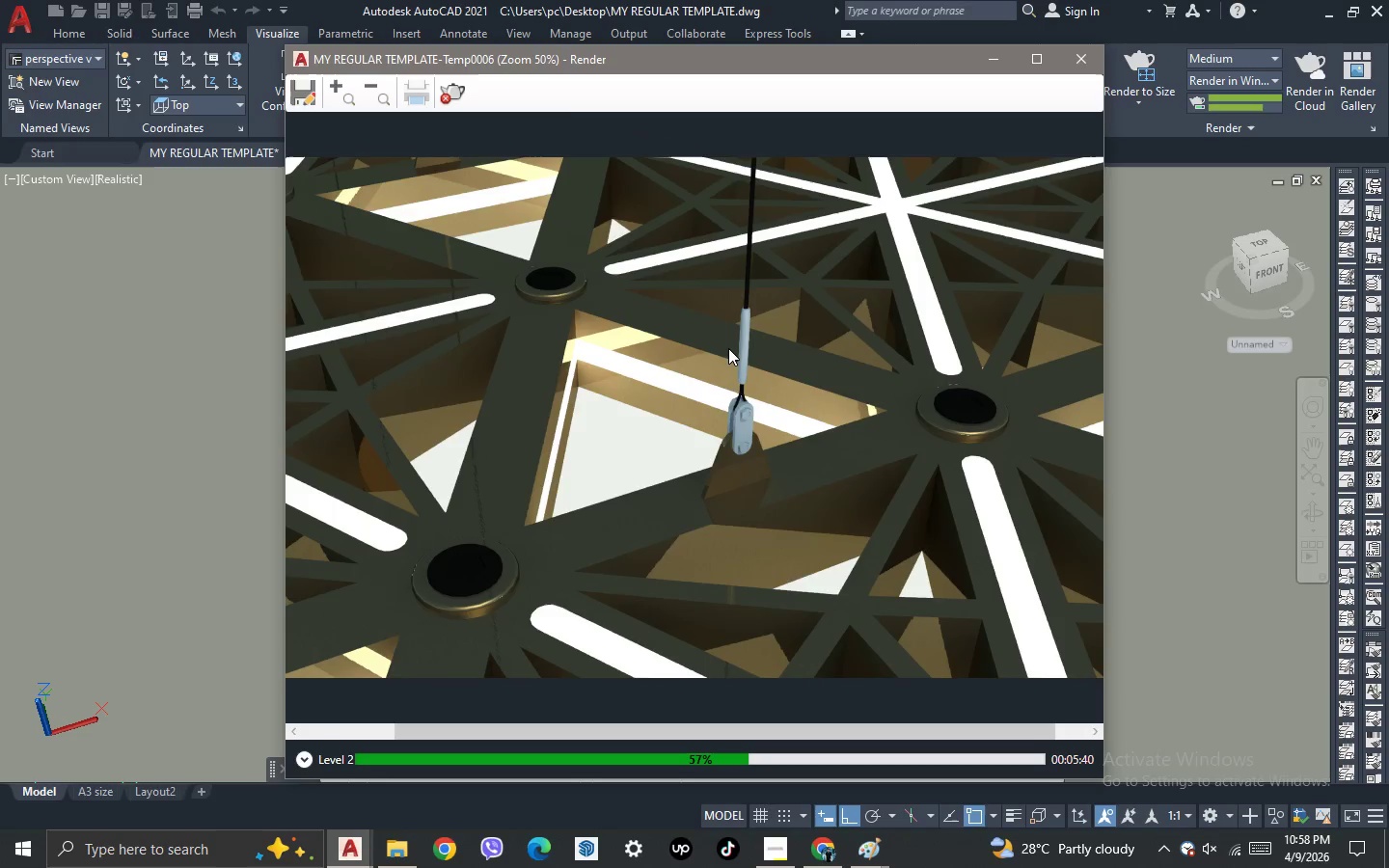 
scroll: coordinate [728, 348], scroll_direction: up, amount: 1.0
 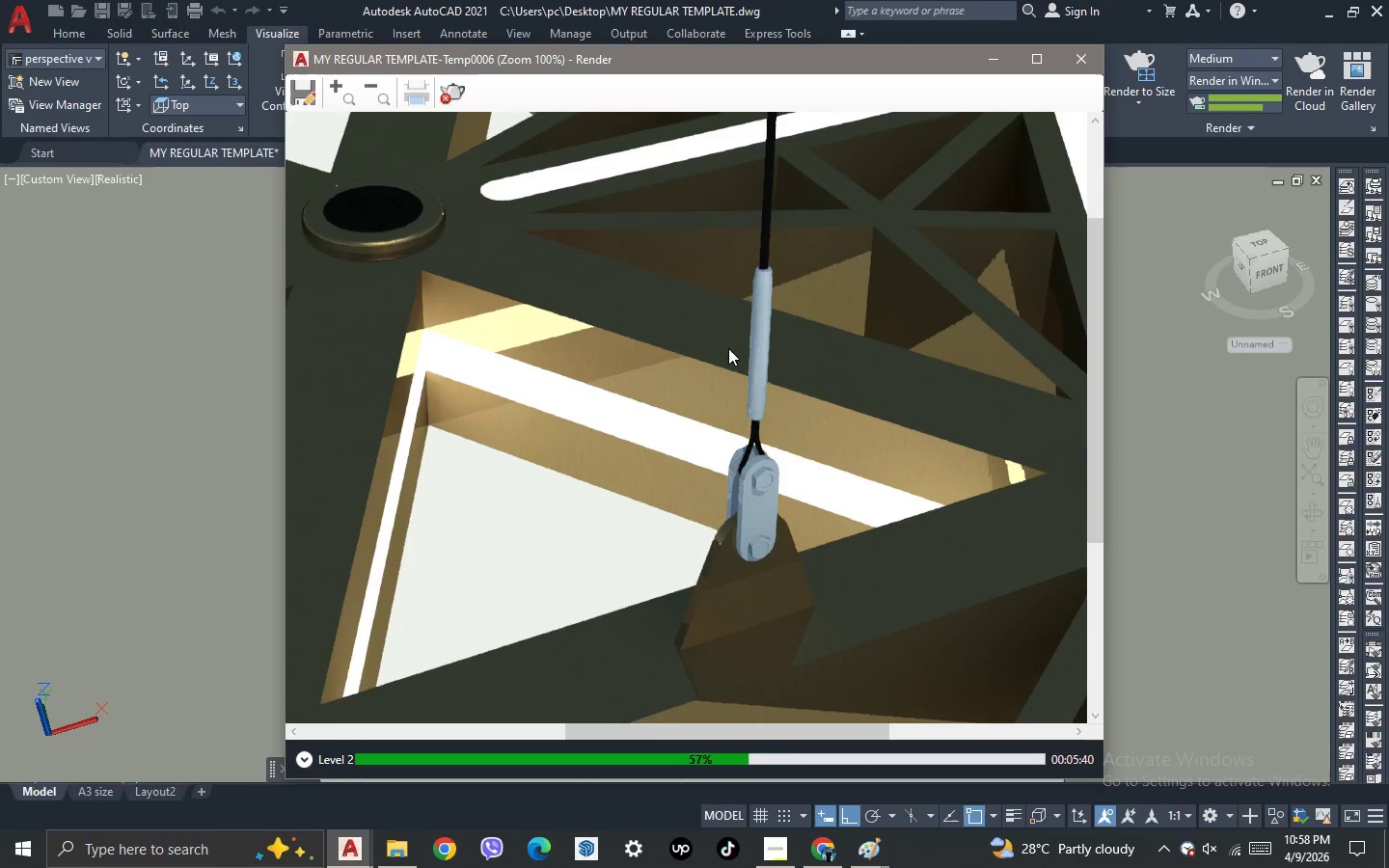 
scroll: coordinate [728, 348], scroll_direction: down, amount: 2.0
 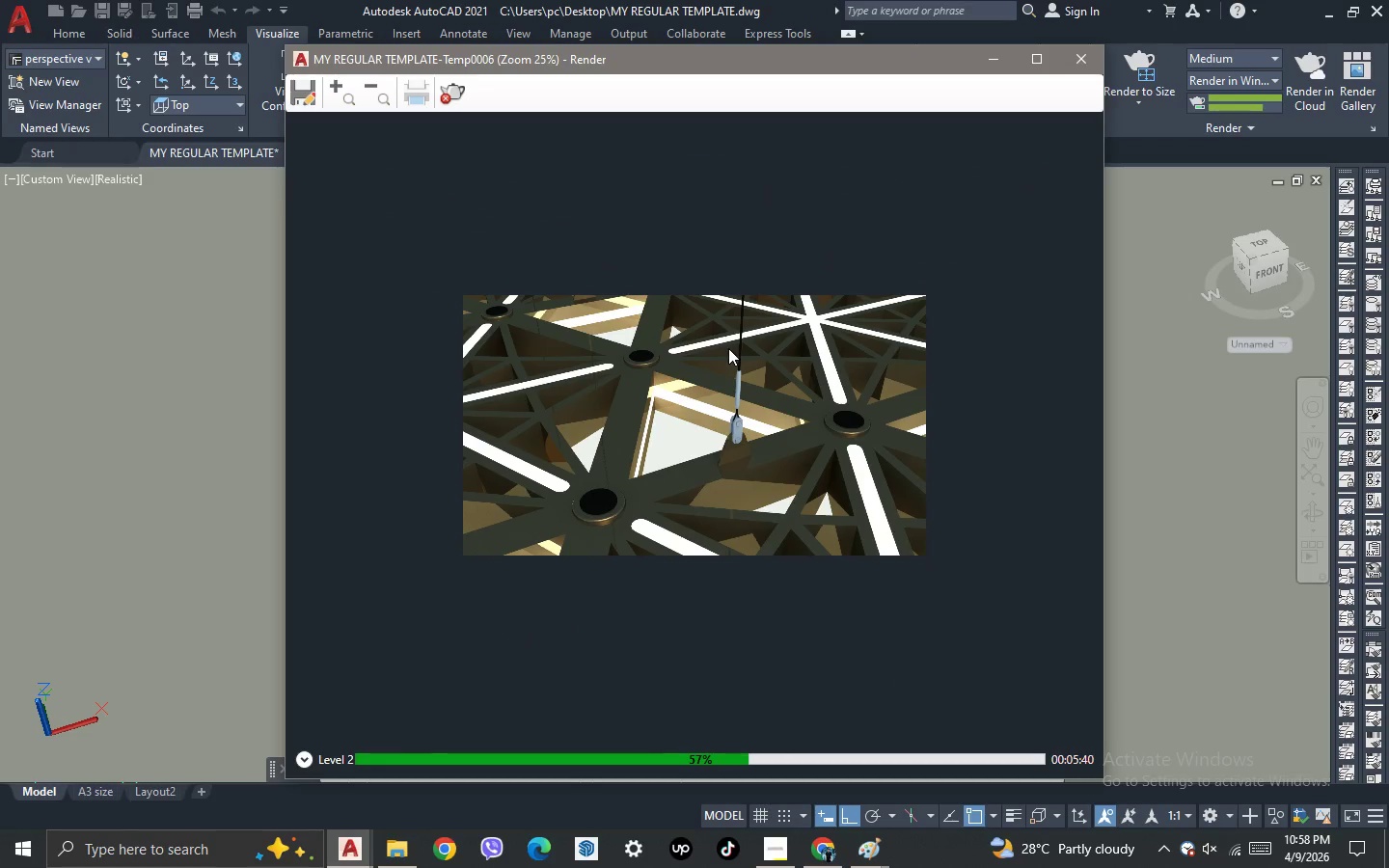 
scroll: coordinate [728, 348], scroll_direction: up, amount: 2.0
 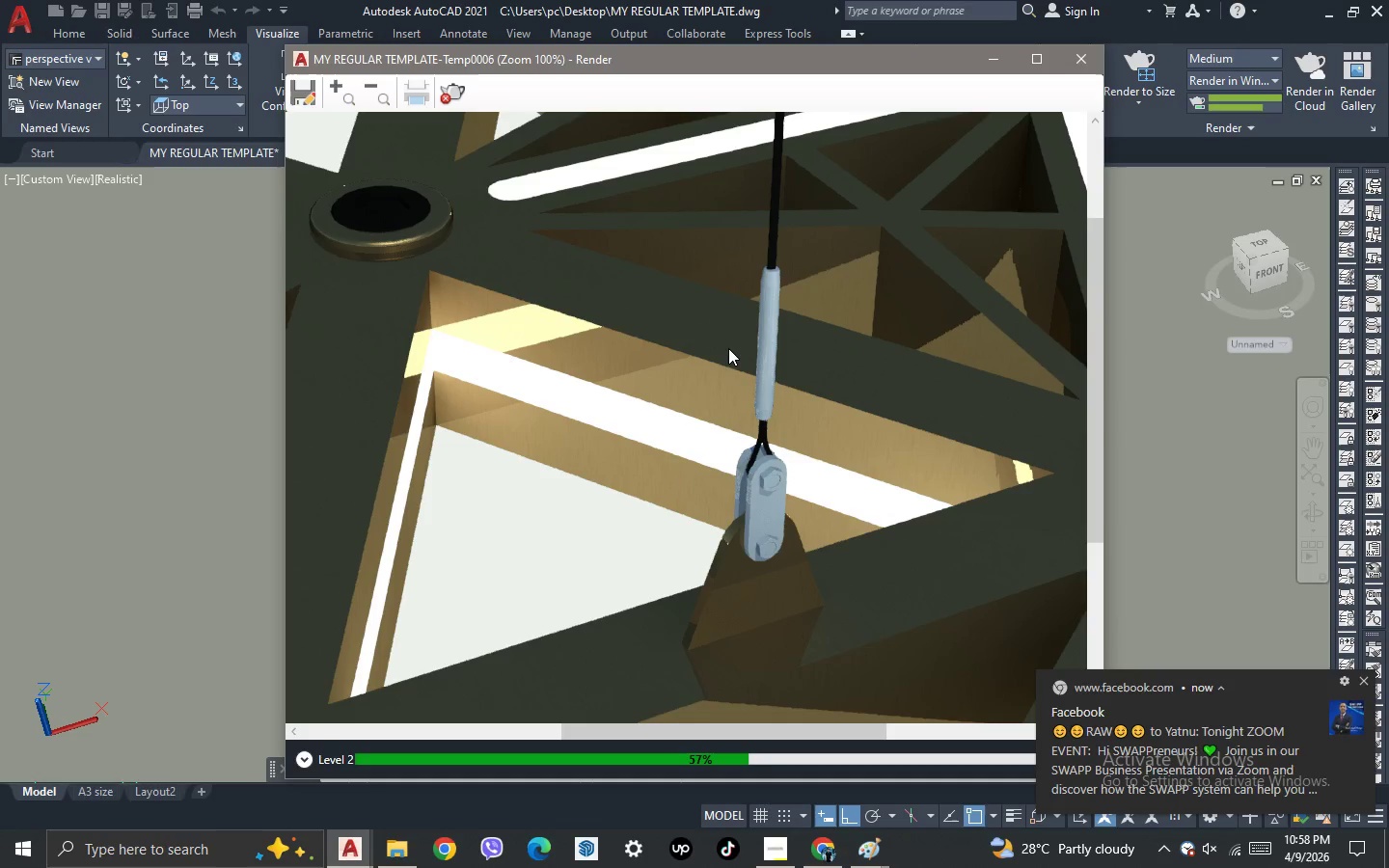 
scroll: coordinate [721, 344], scroll_direction: down, amount: 1.0
 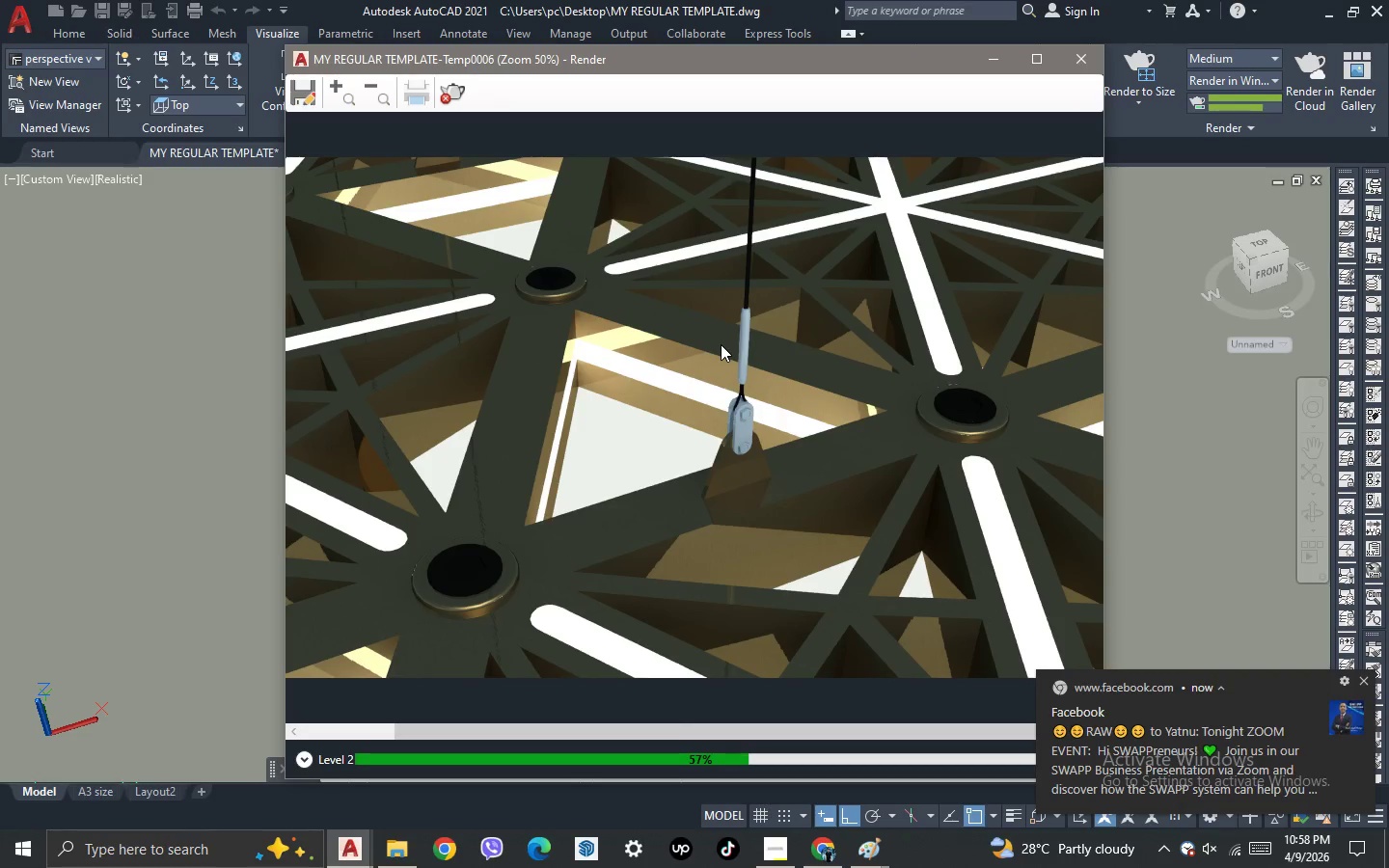 
scroll: coordinate [721, 344], scroll_direction: up, amount: 1.0
 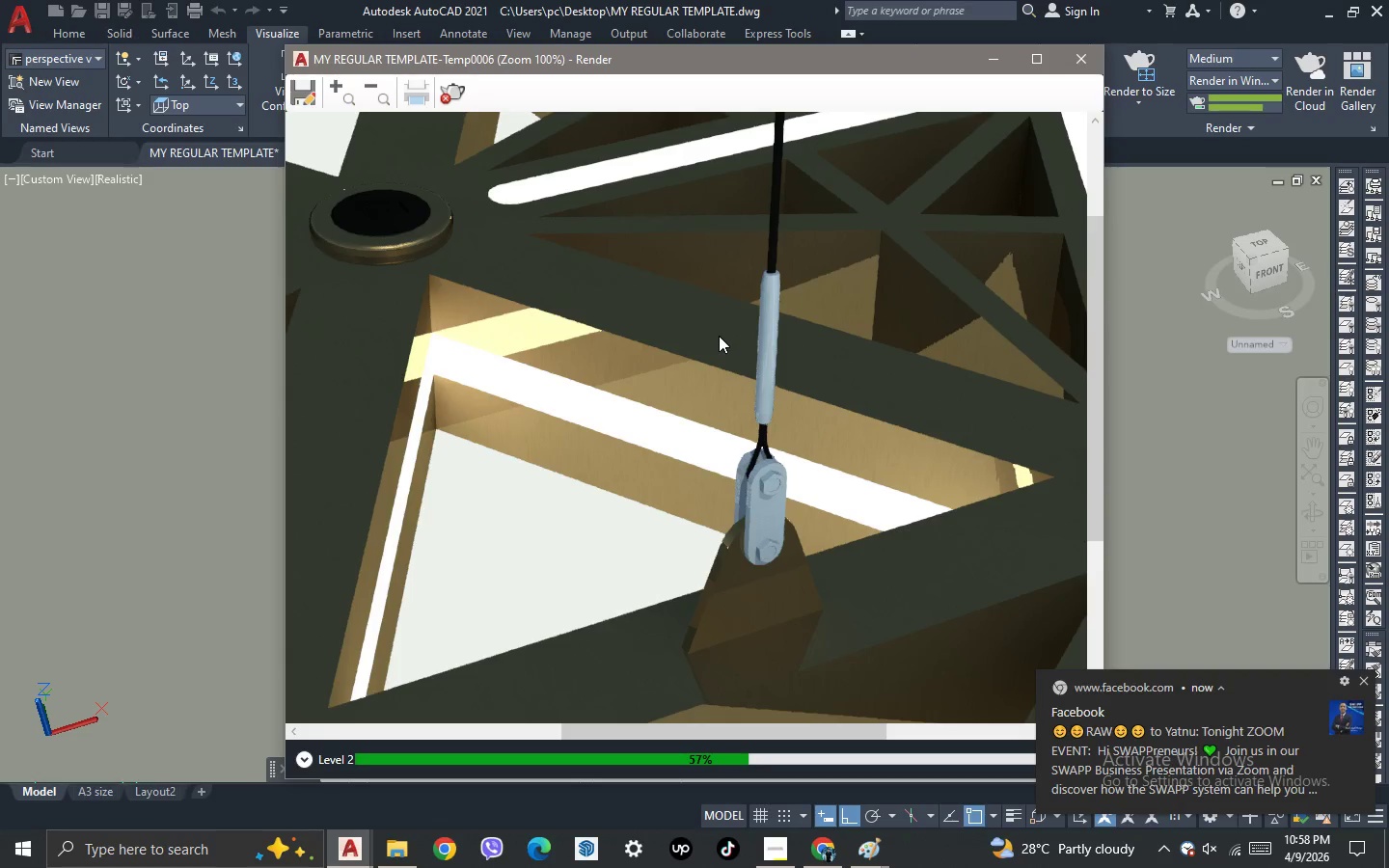 
scroll: coordinate [719, 336], scroll_direction: down, amount: 1.0
 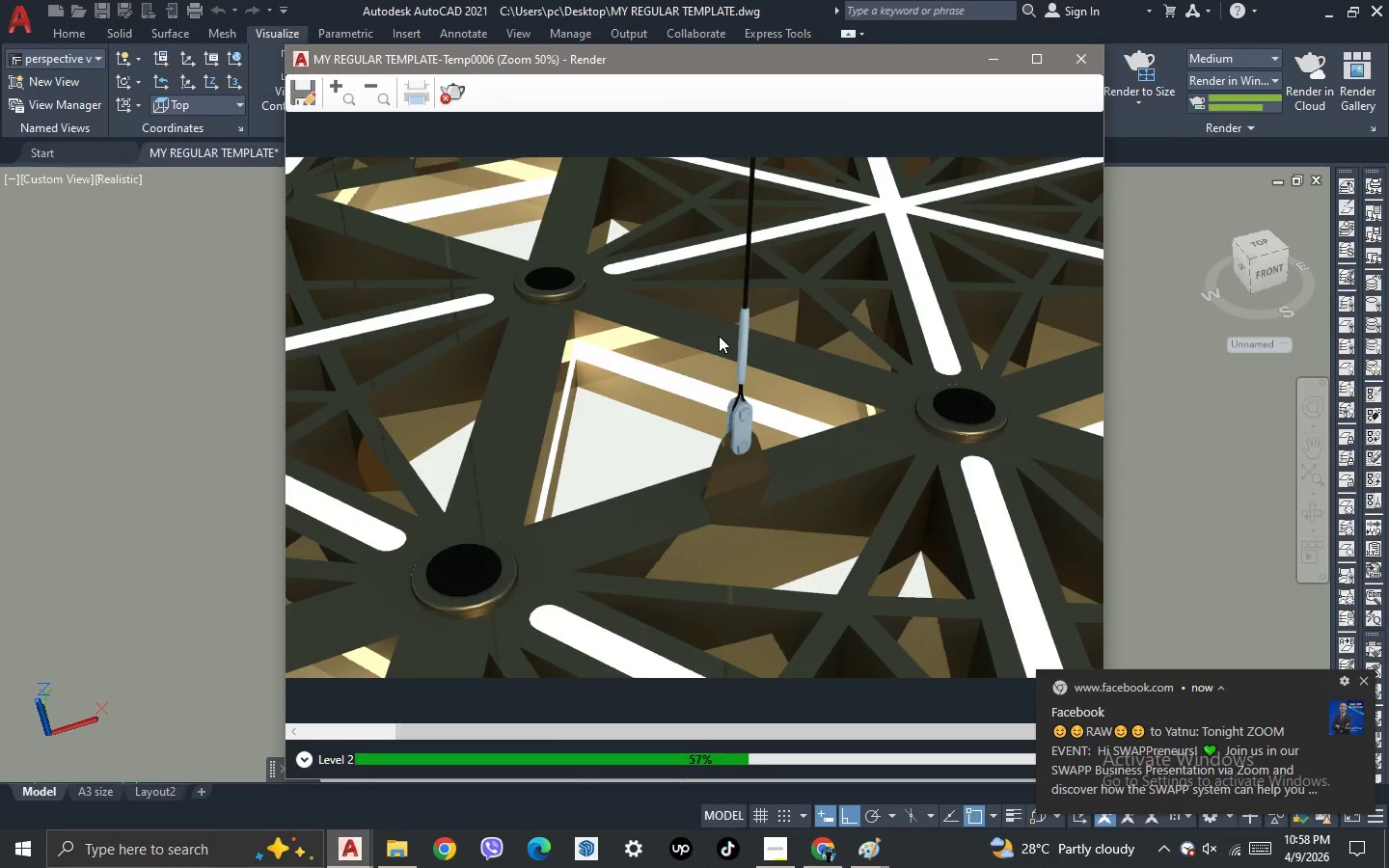 
scroll: coordinate [719, 336], scroll_direction: up, amount: 1.0
 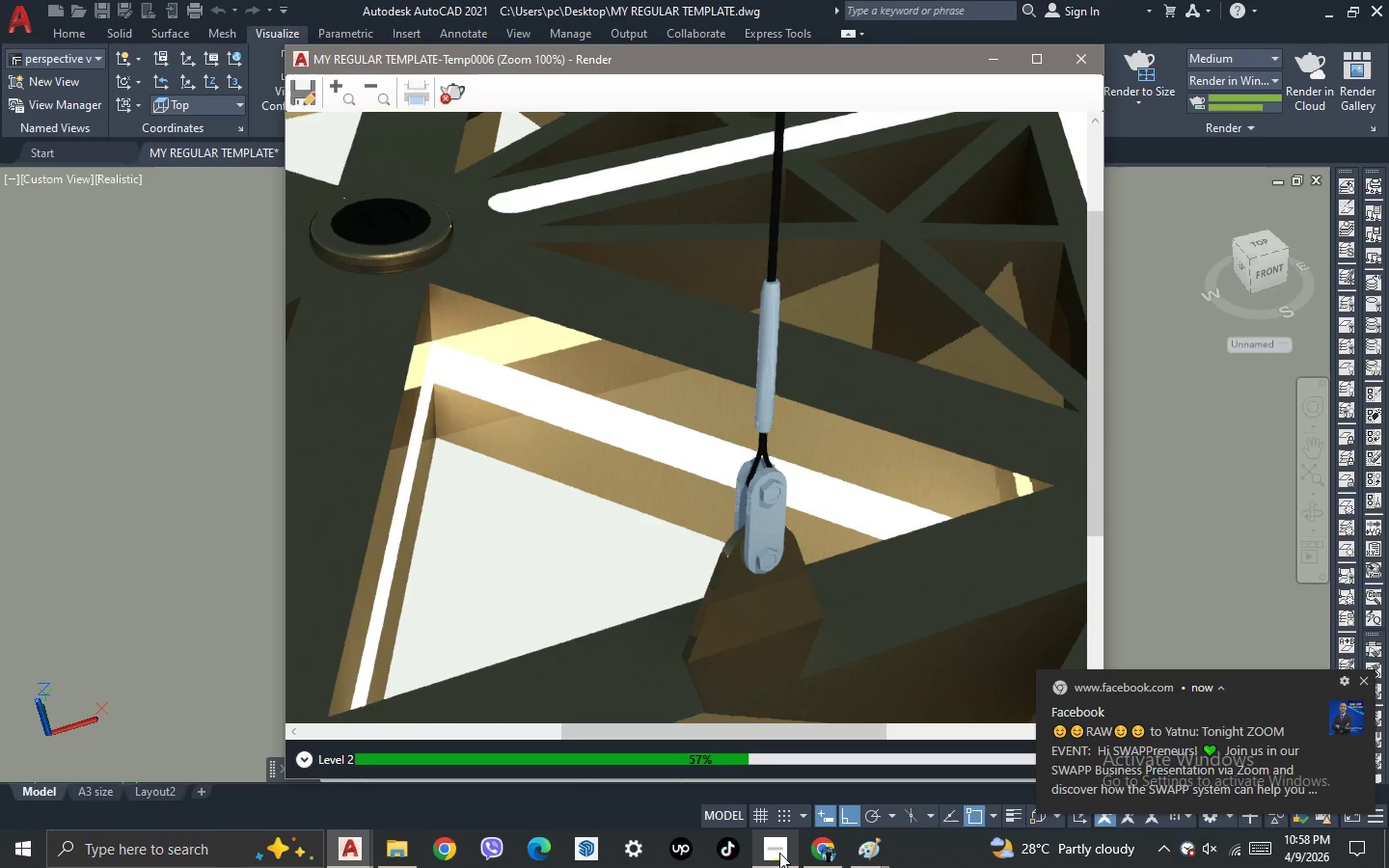 
left_click([779, 853])